 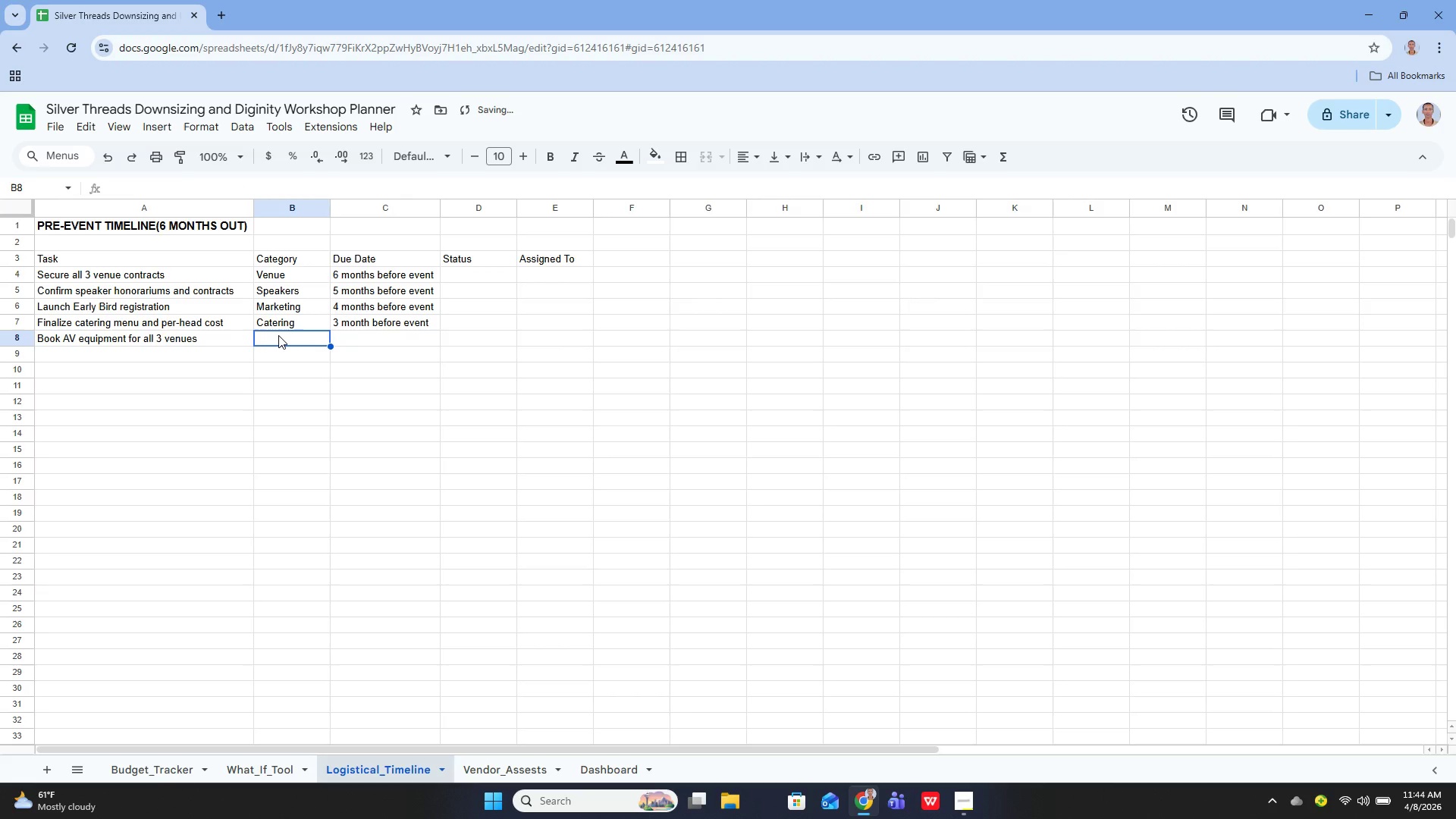 
key(Enter)
 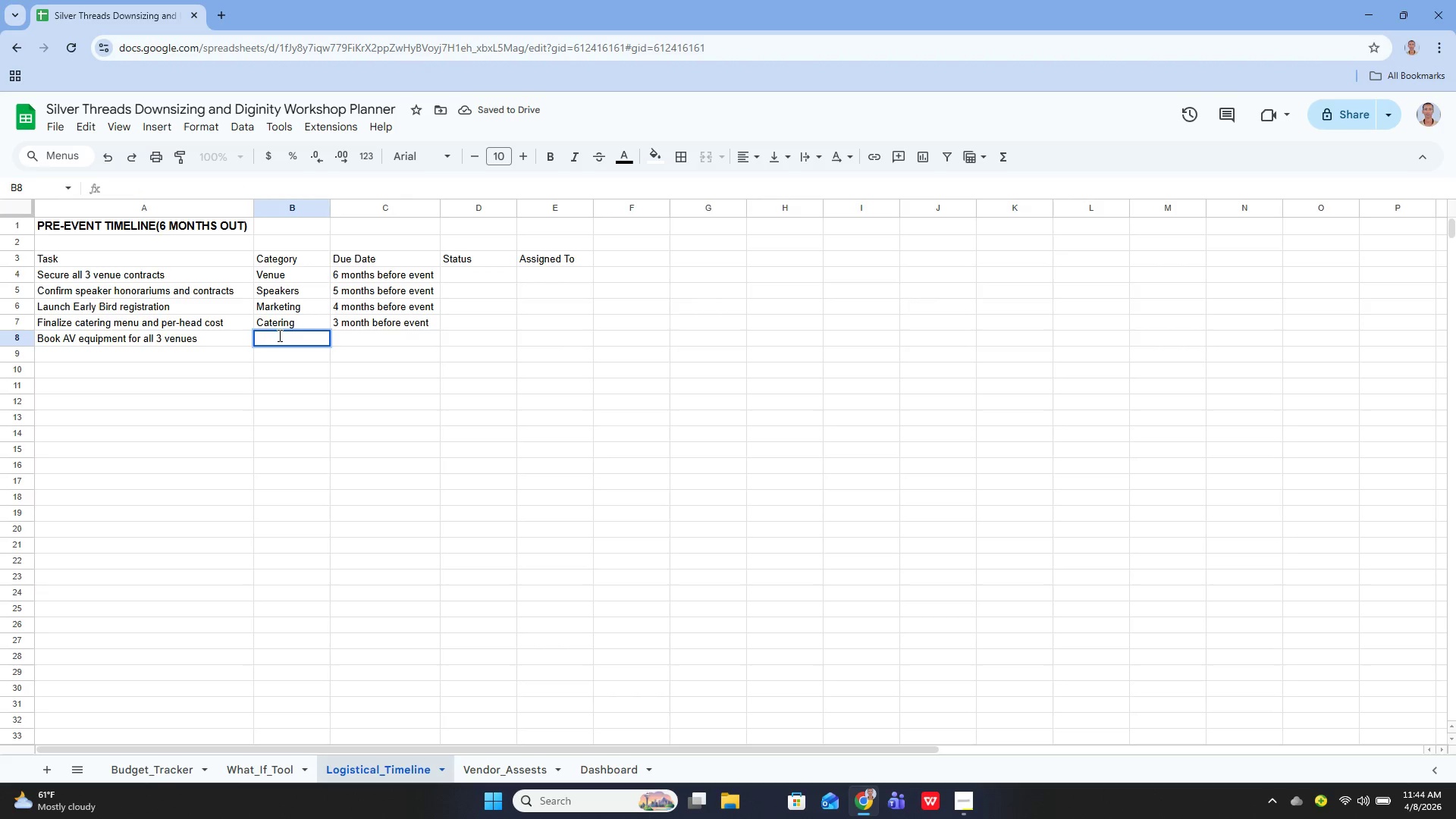 
type(Equipment)
 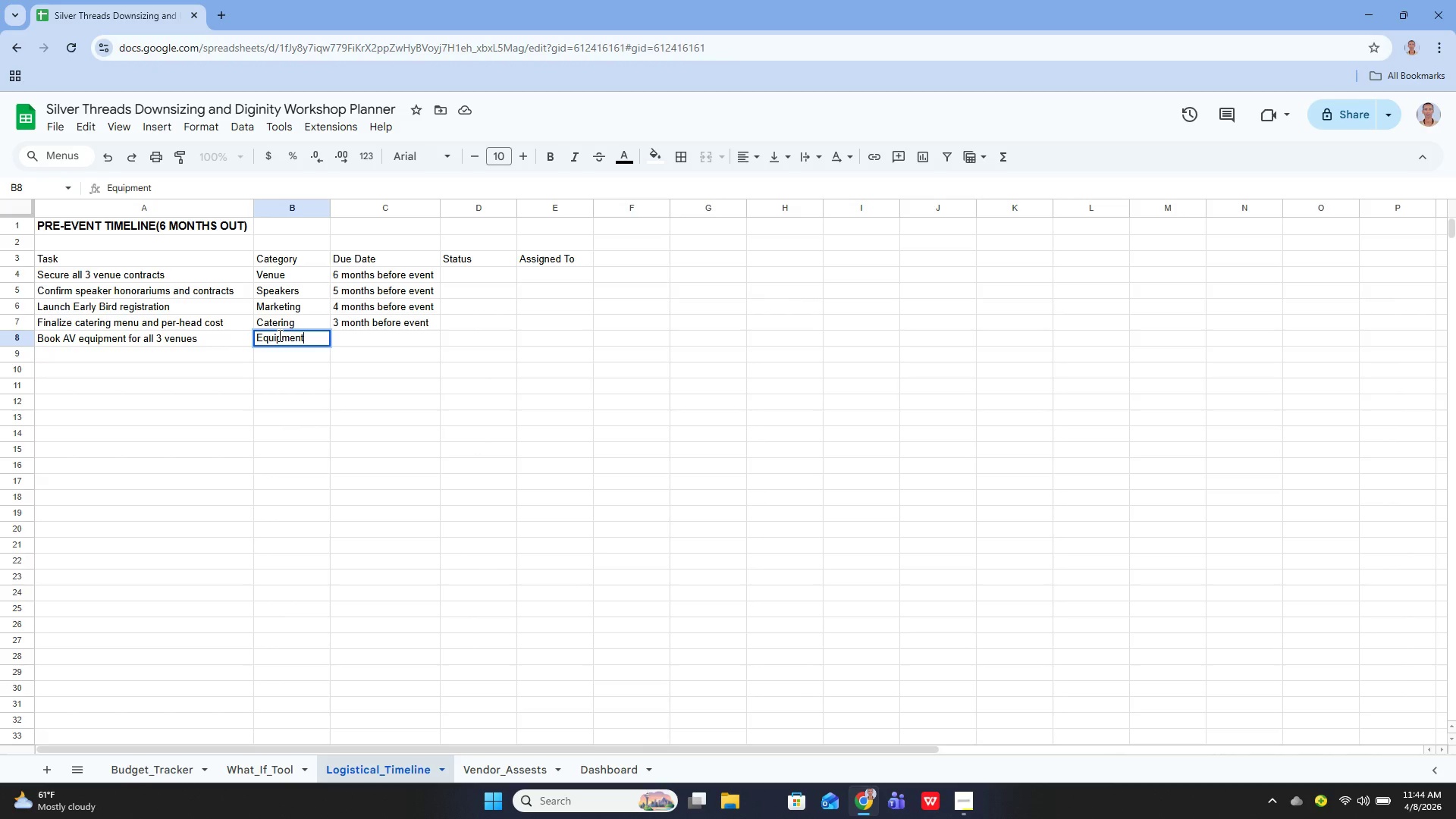 
key(Enter)
 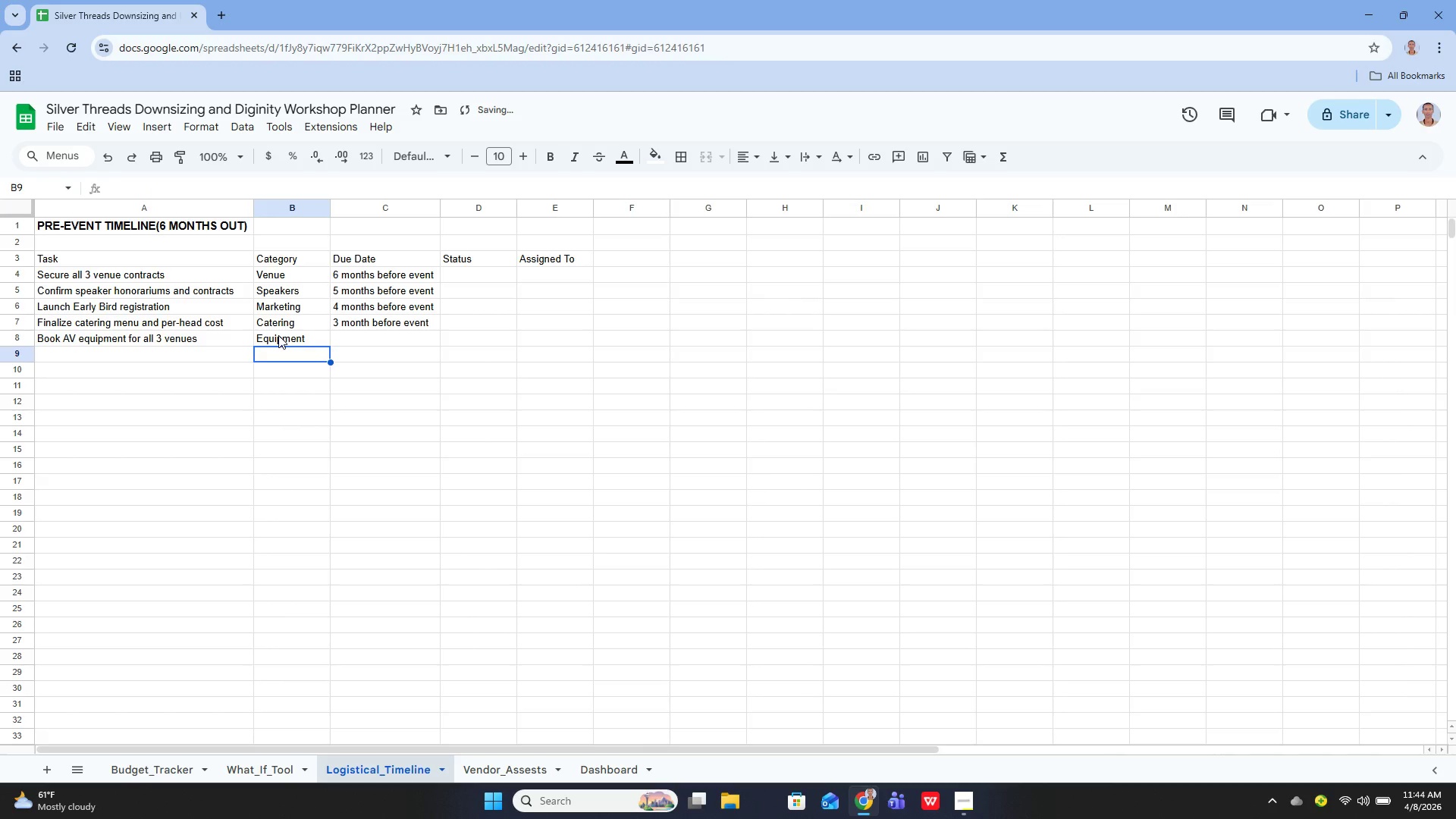 
key(ArrowUp)
 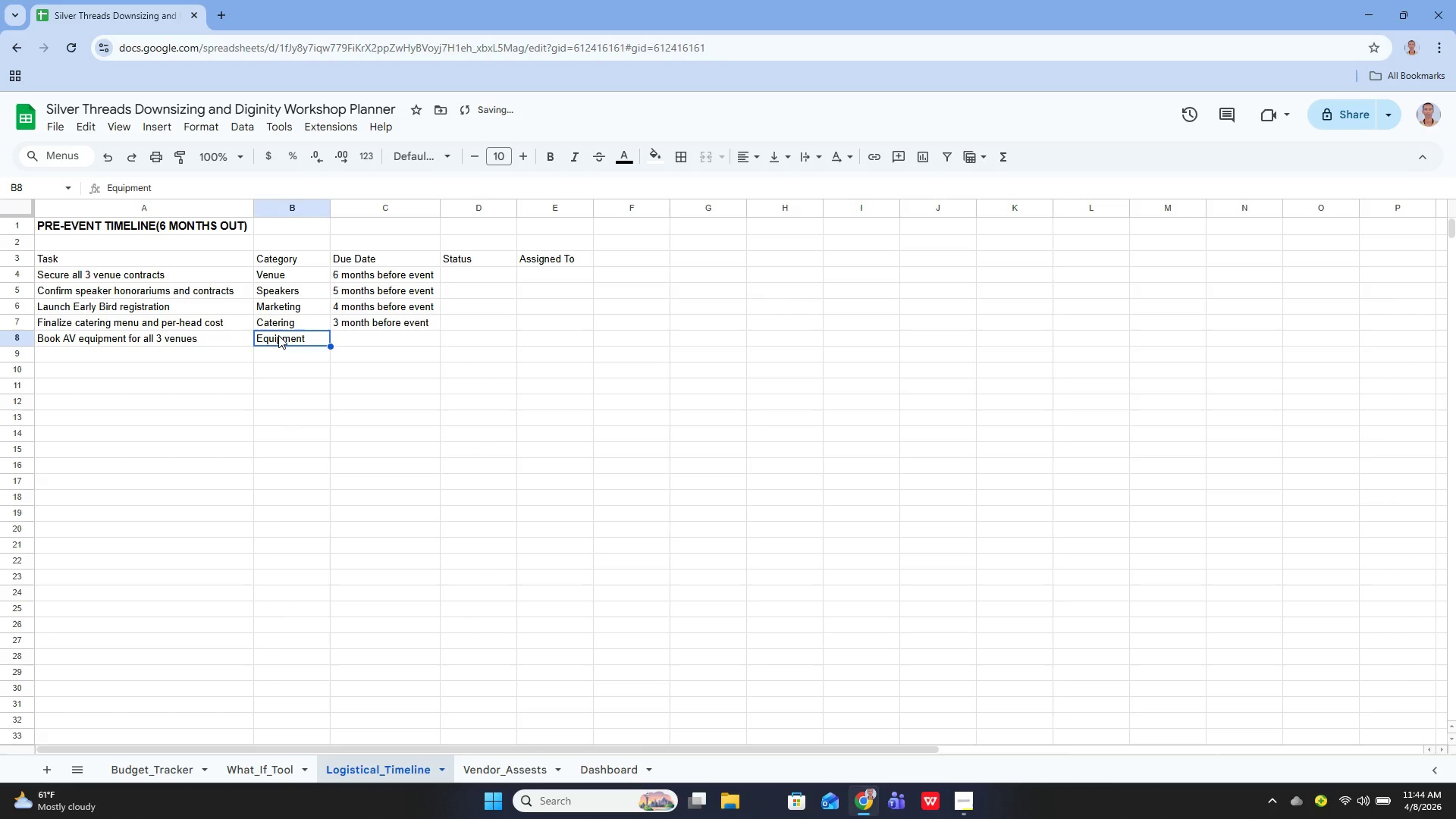 
key(ArrowRight)
 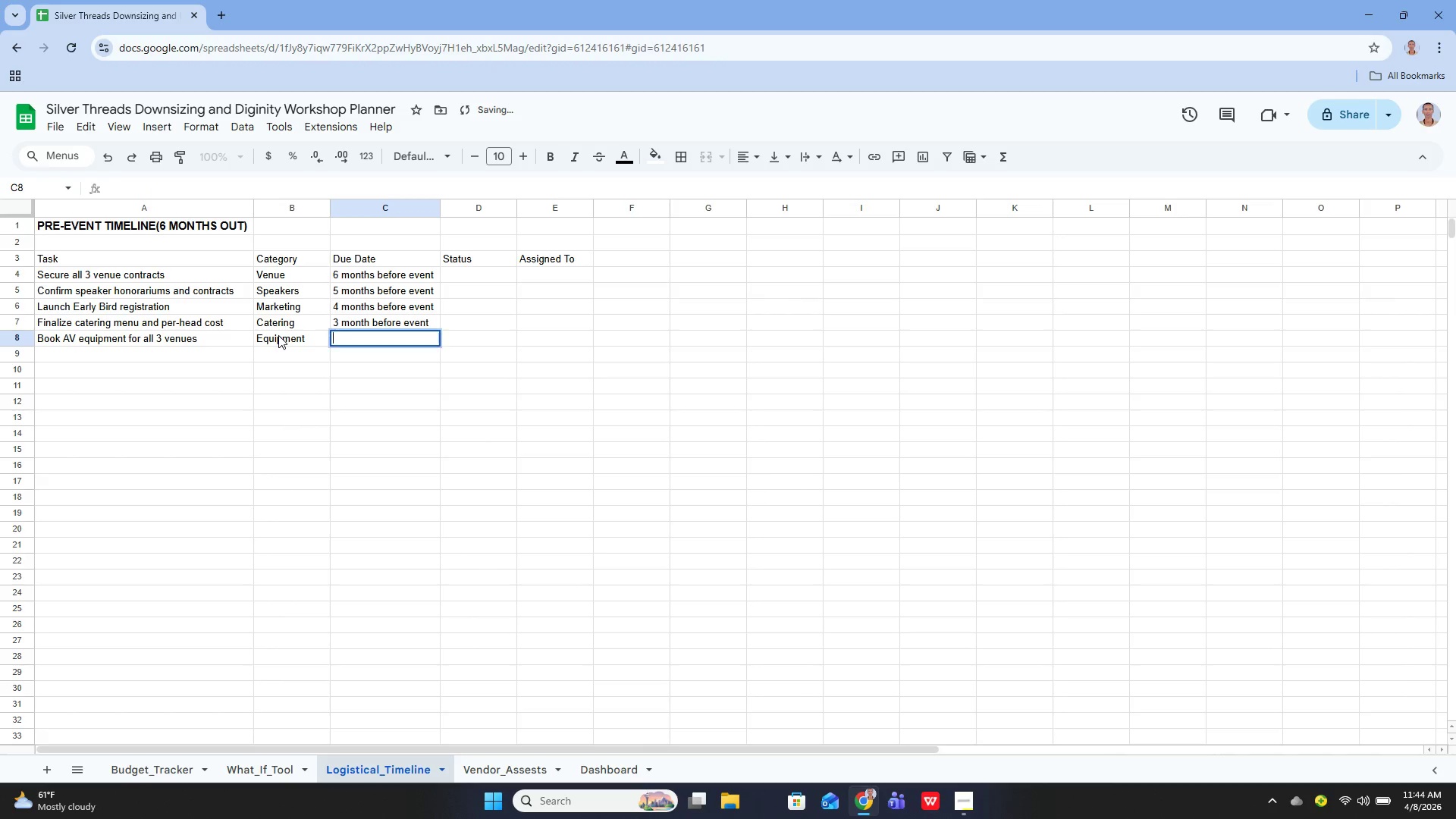 
key(Enter)
 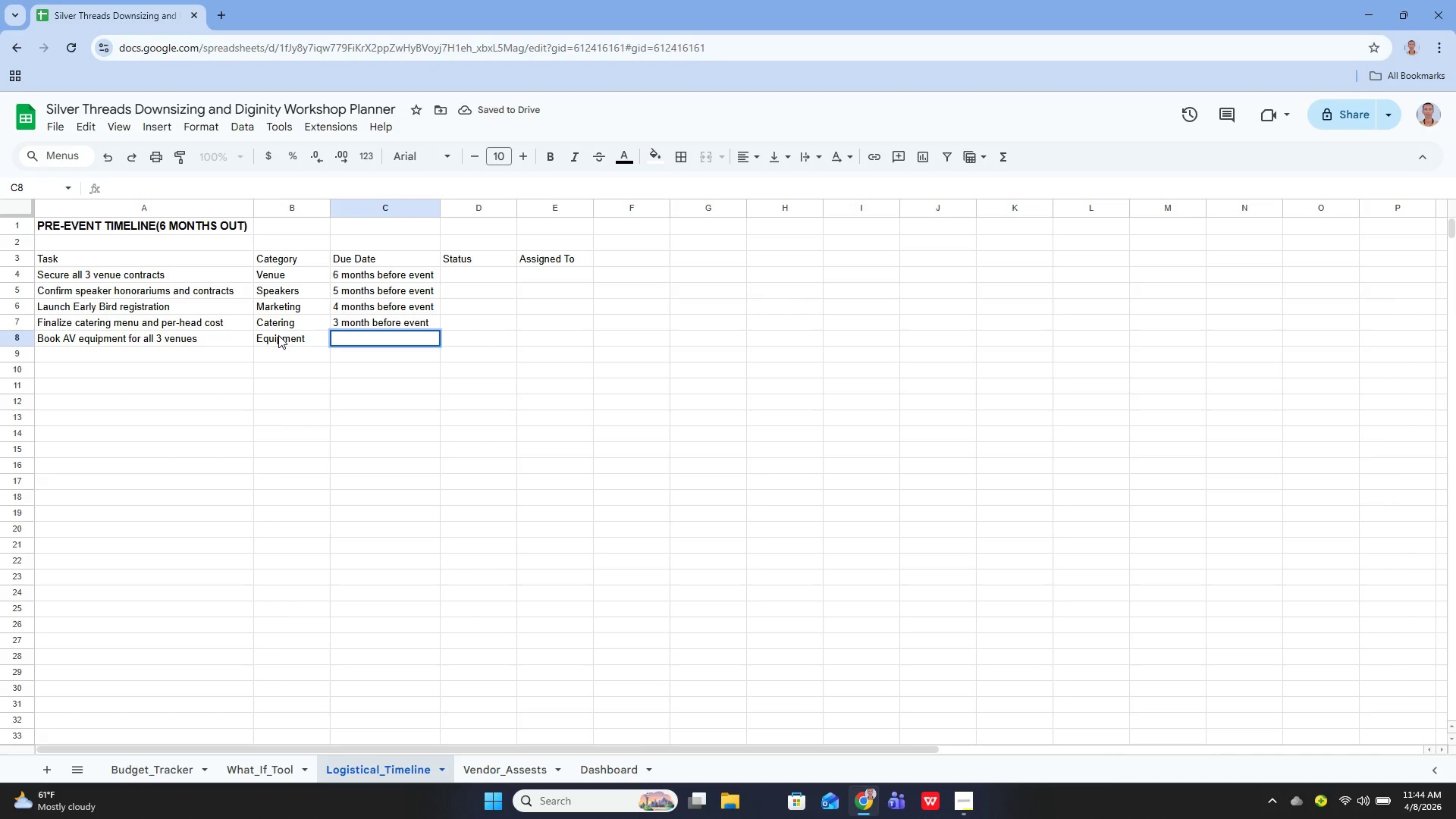 
type(2 month before event)
 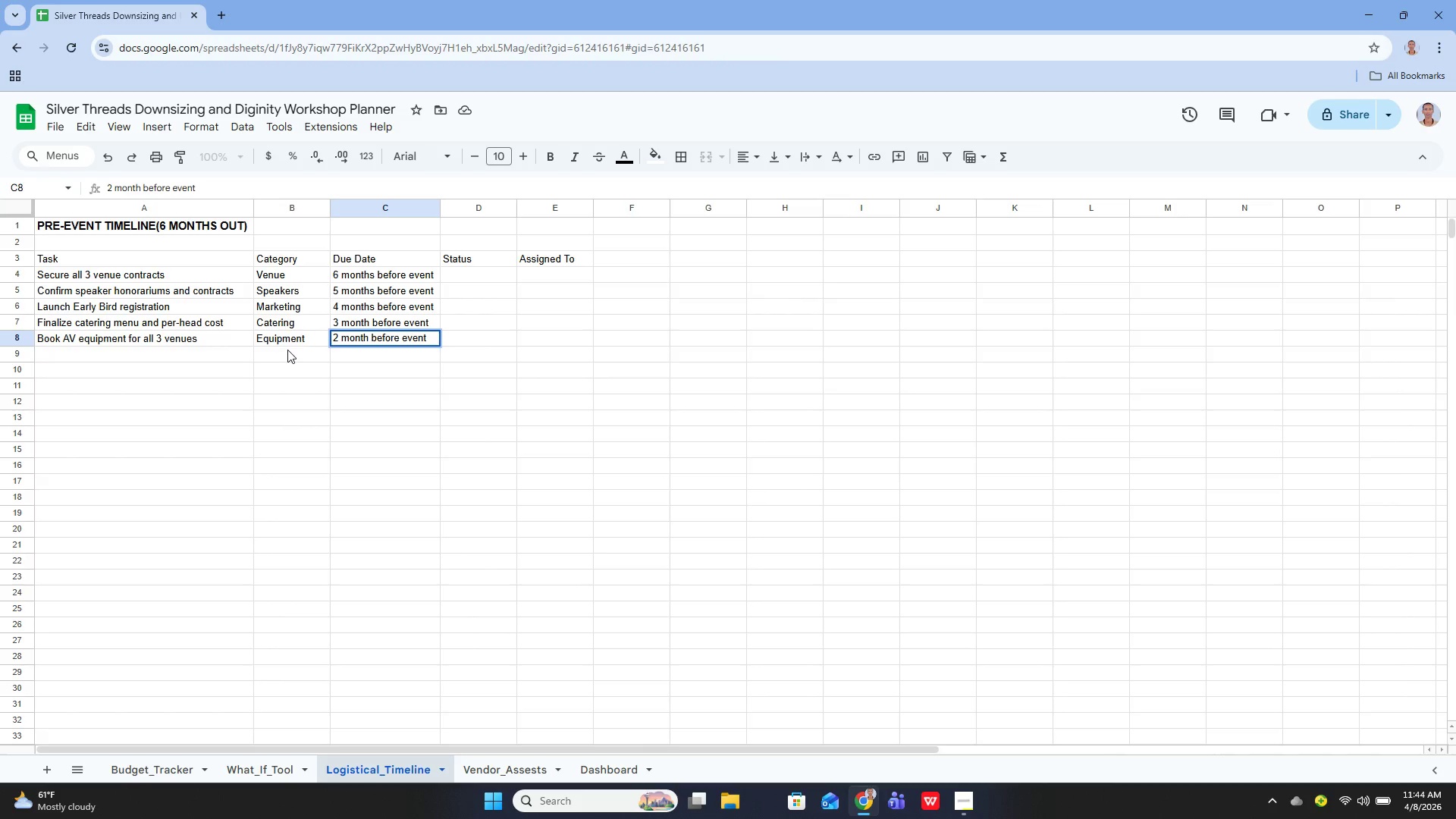 
key(Enter)
 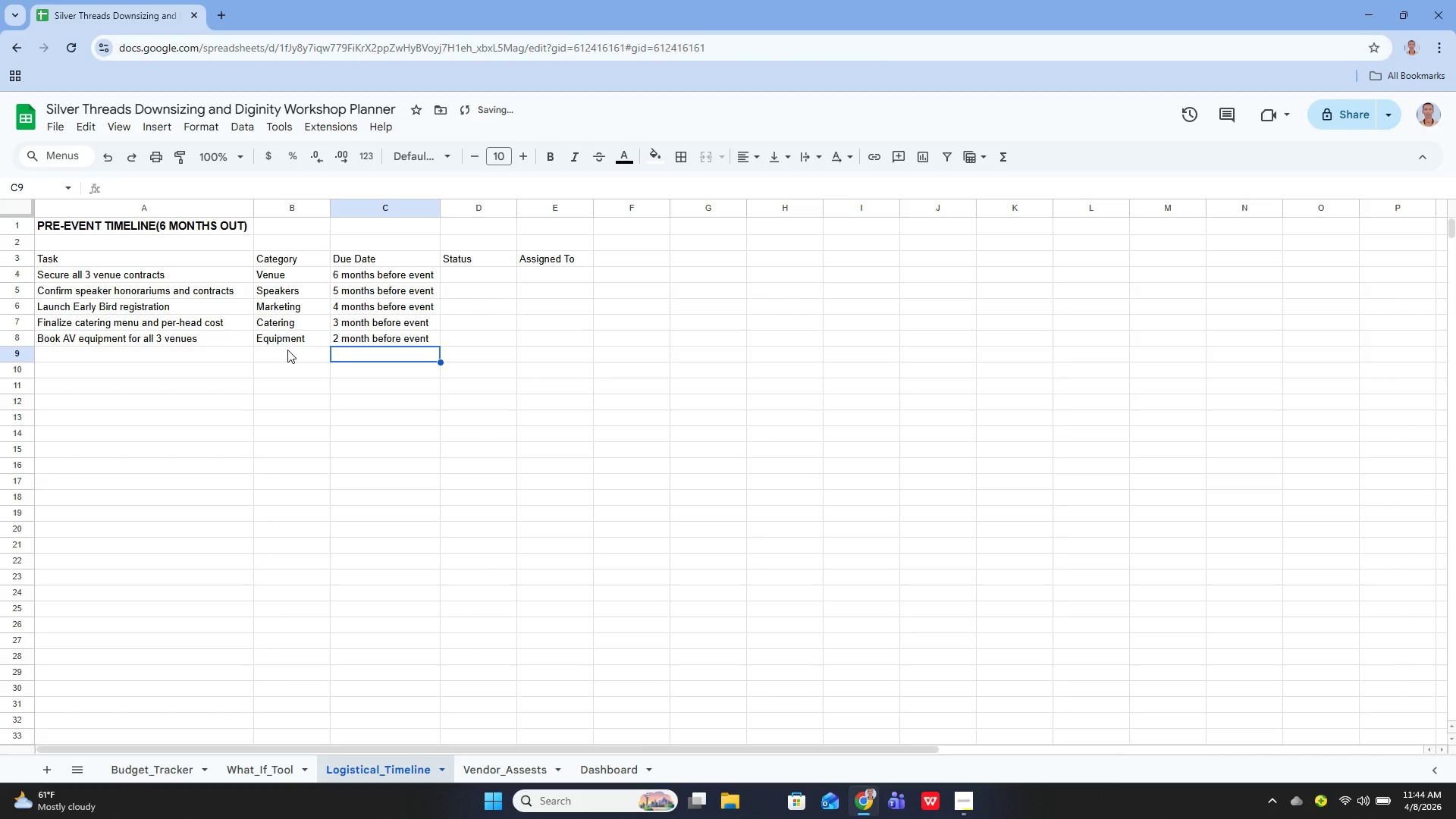 
key(ArrowLeft)
 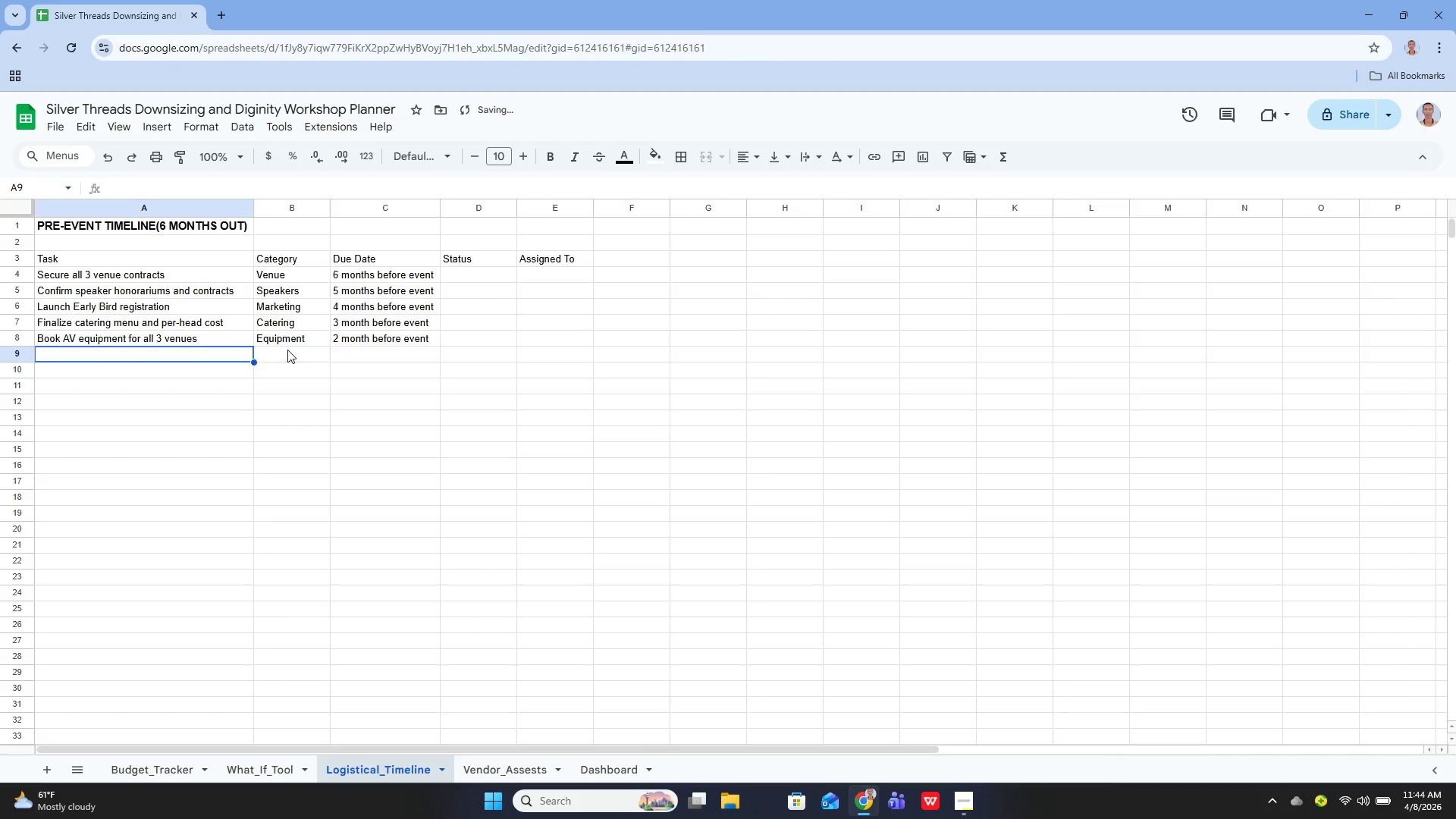 
key(ArrowLeft)
 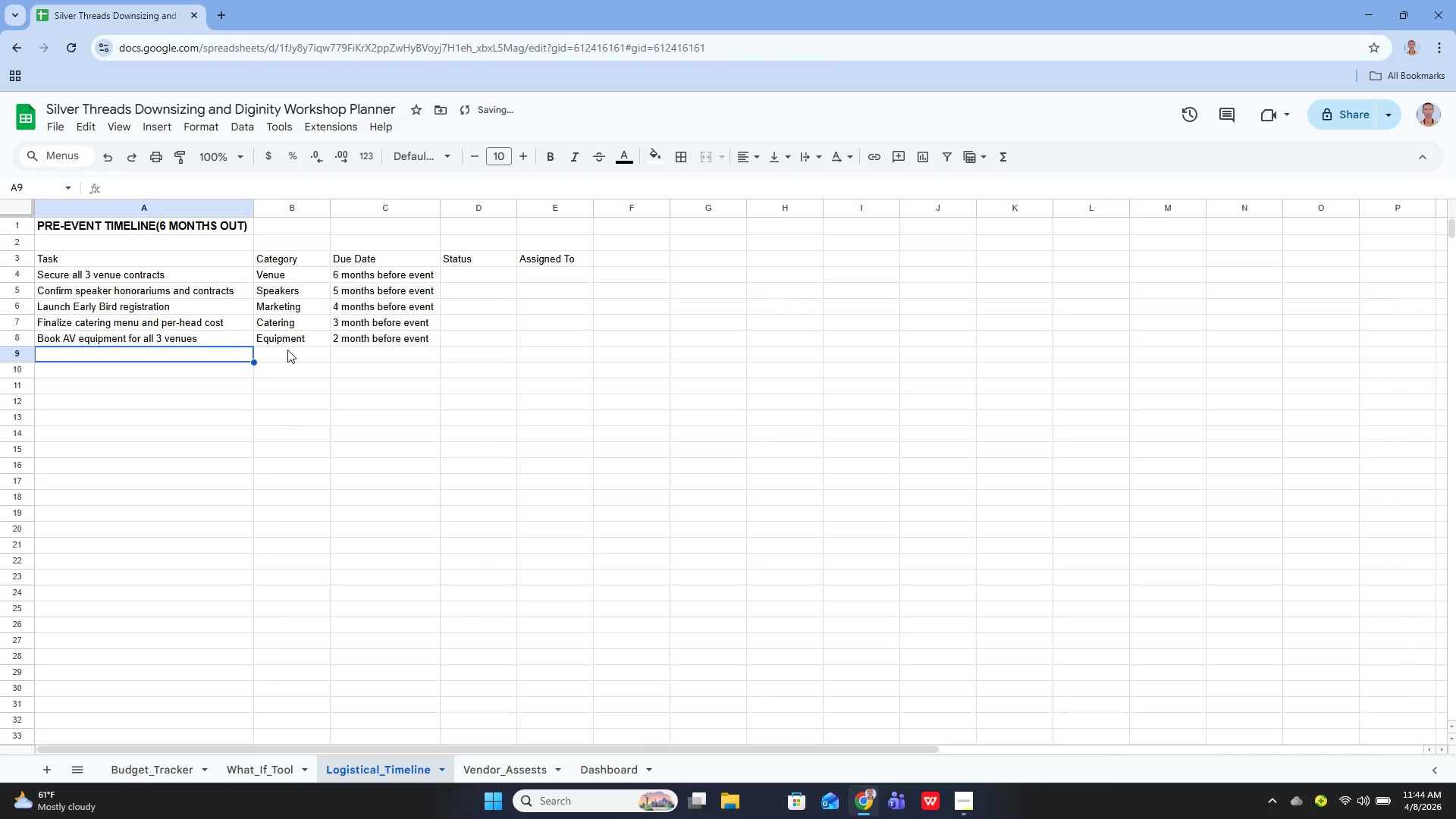 
key(ArrowUp)
 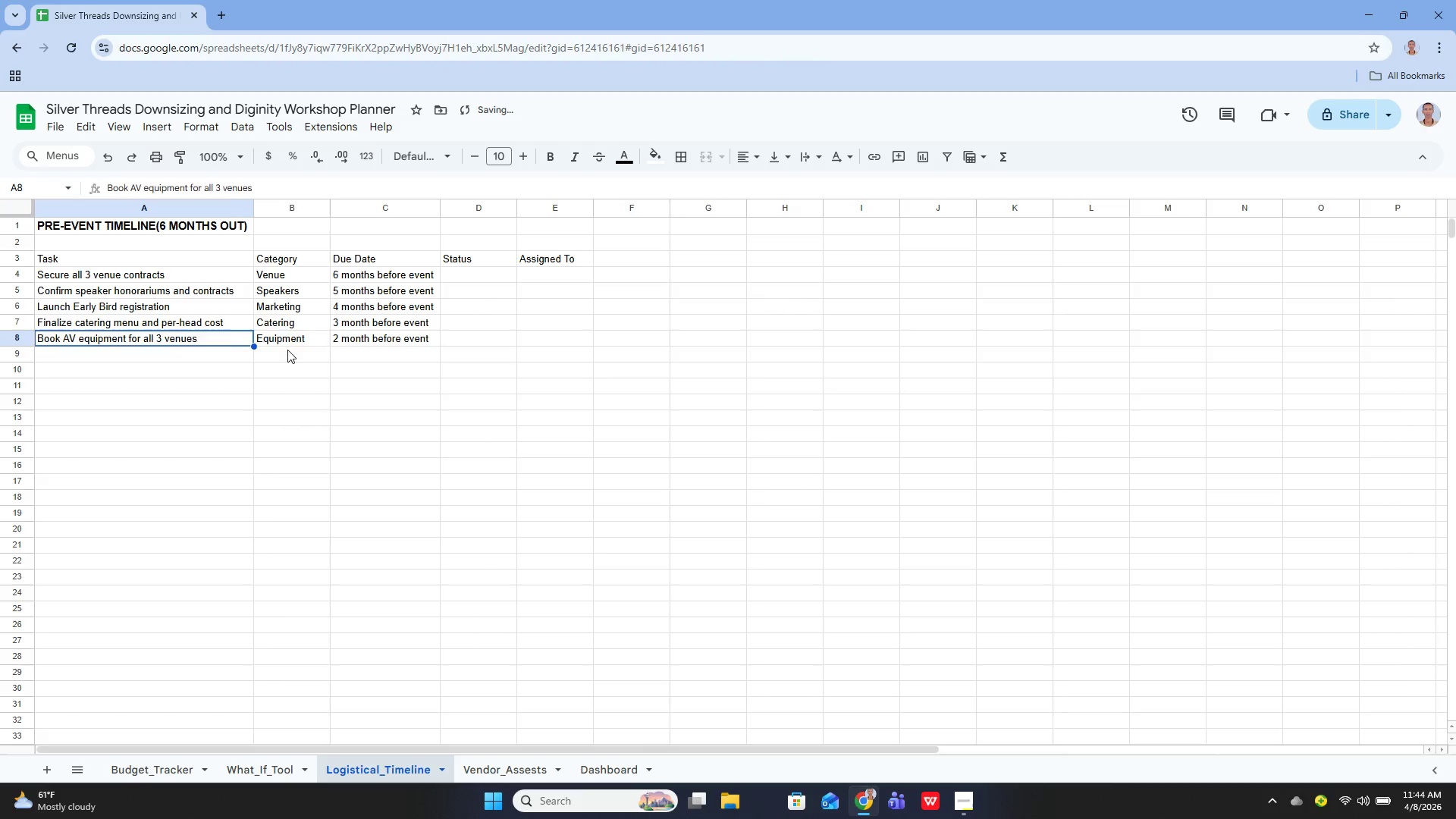 
key(ArrowRight)
 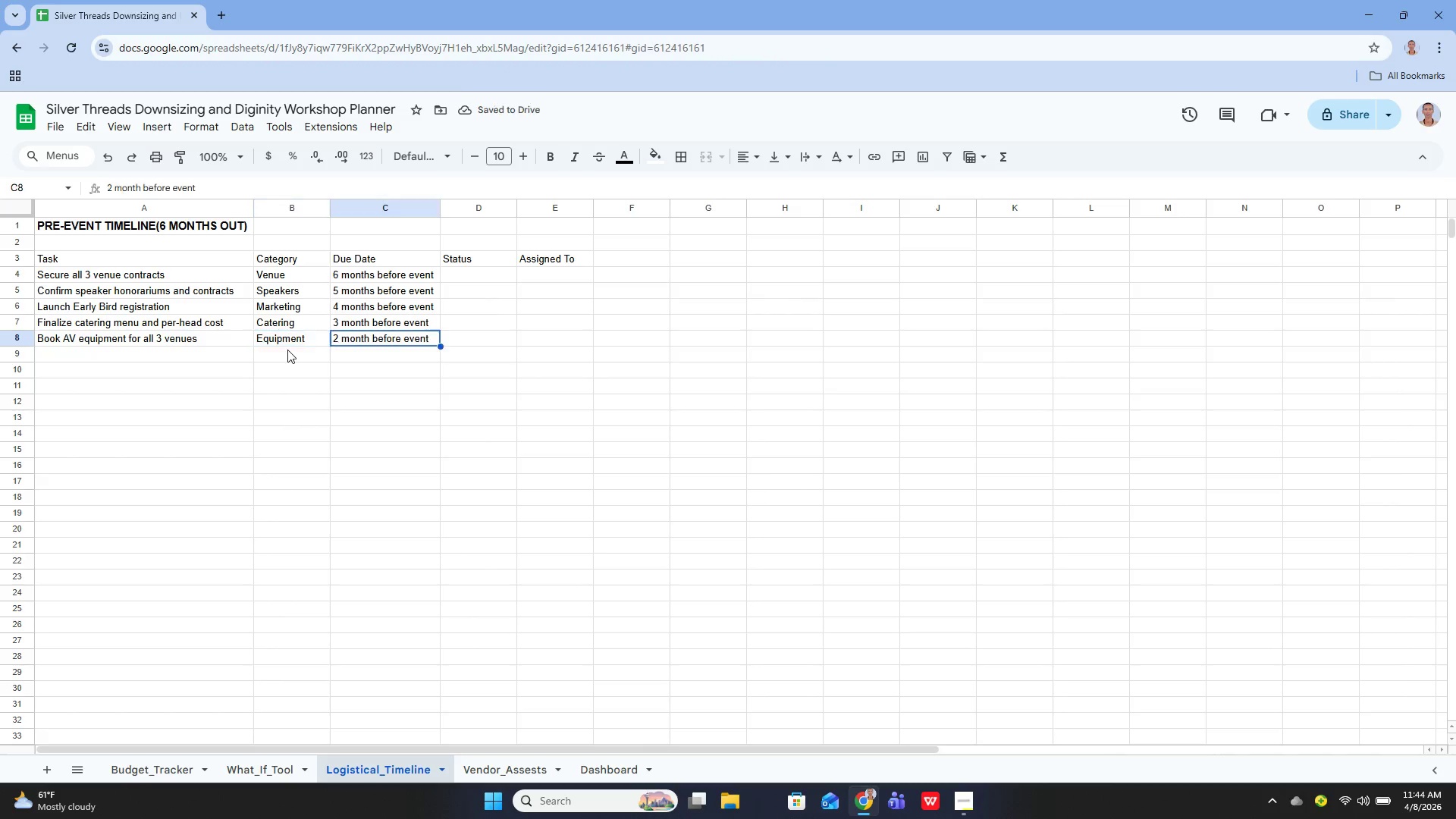 
key(ArrowRight)
 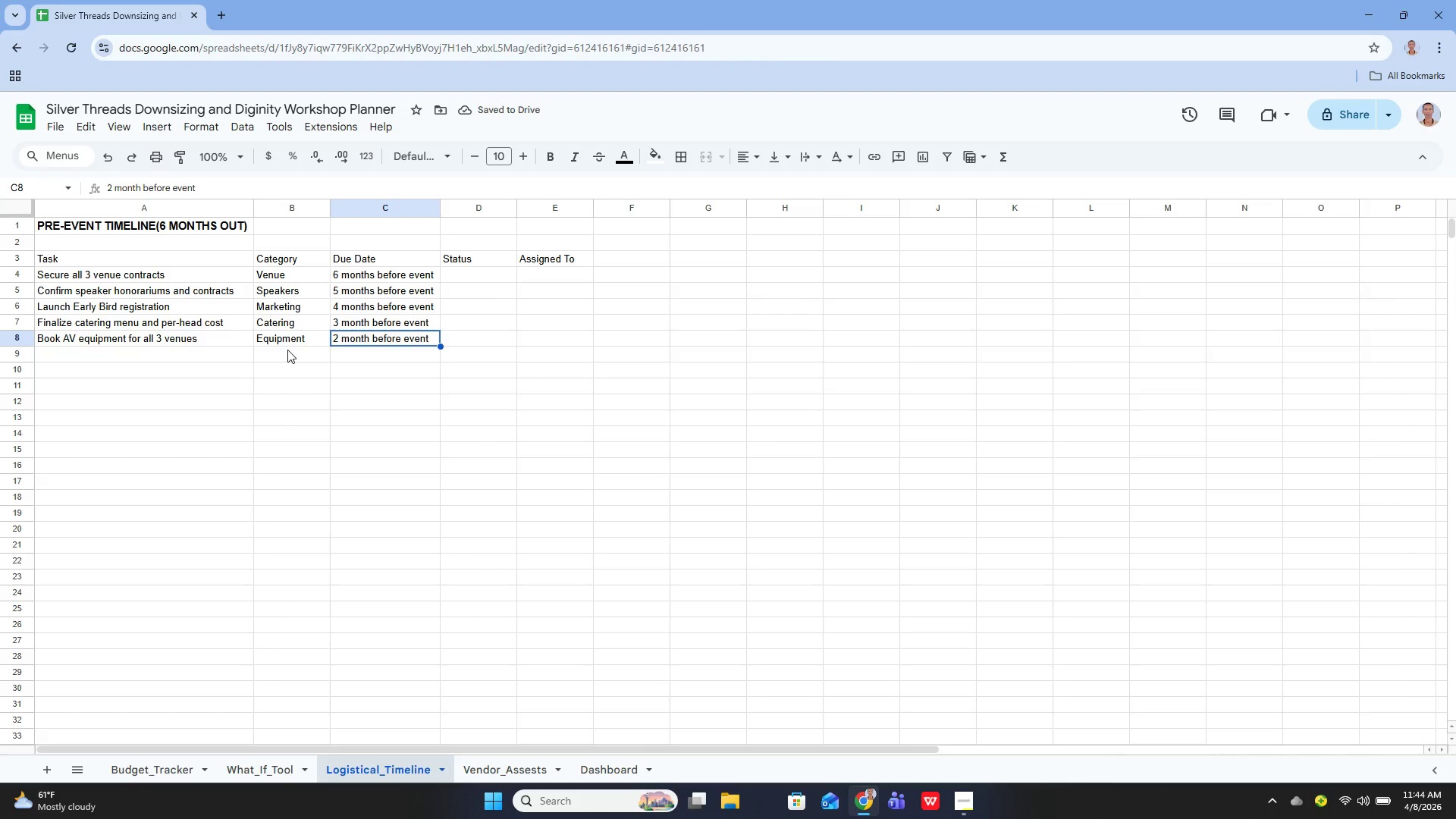 
key(Enter)
 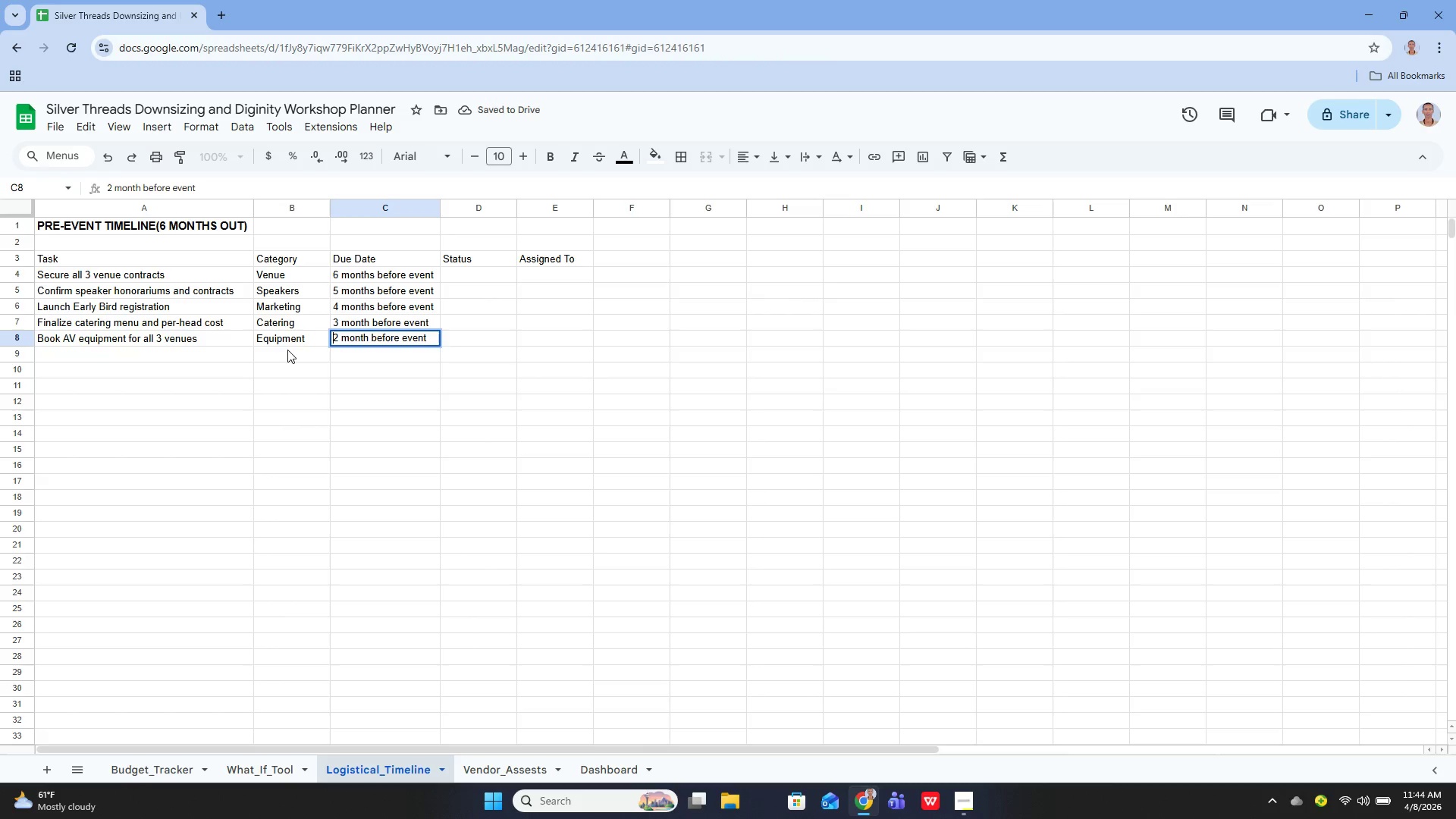 
key(ArrowUp)
 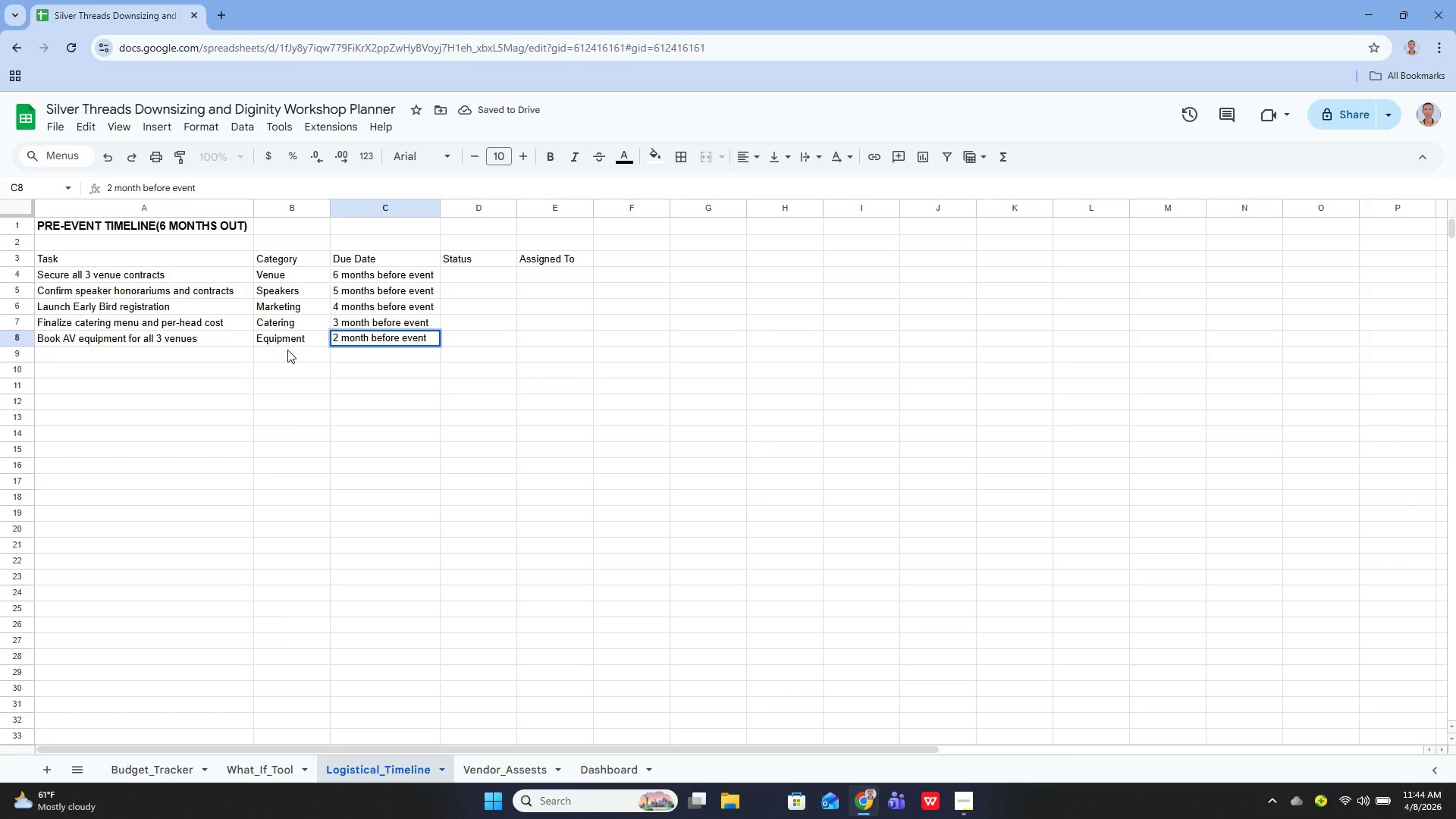 
key(ArrowDown)
 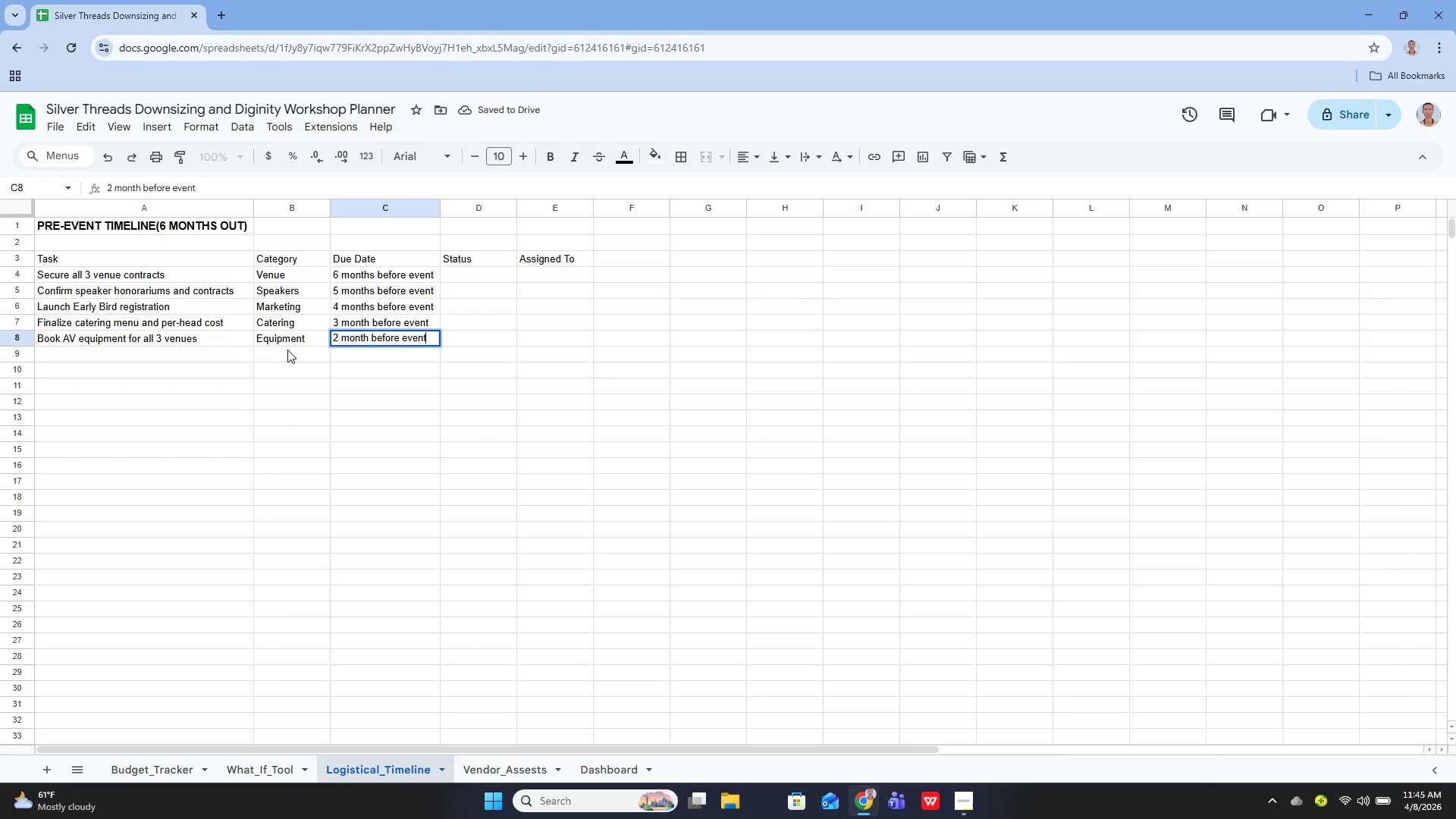 
key(ArrowLeft)
 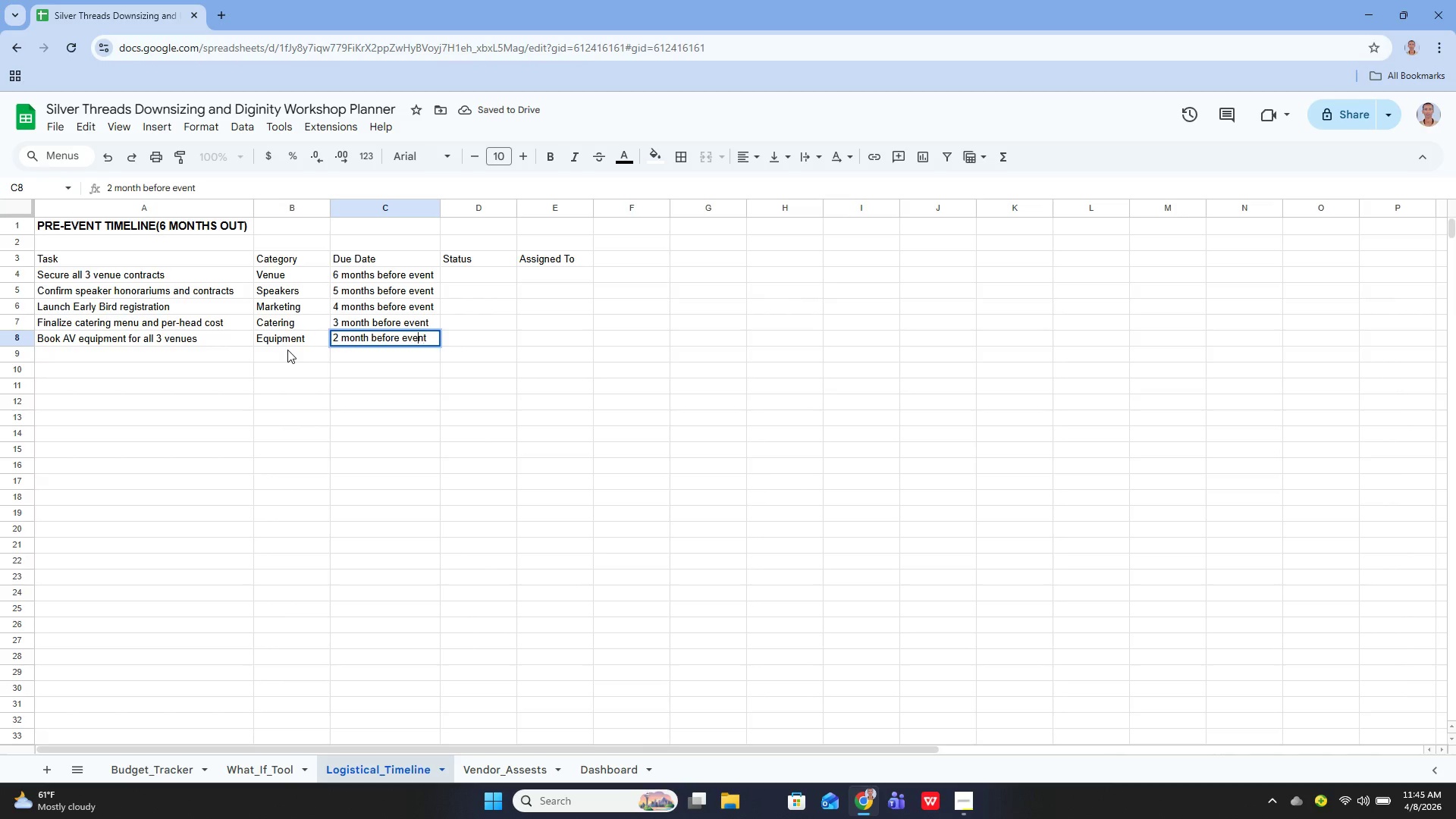 
hold_key(key=ArrowLeft, duration=0.95)
 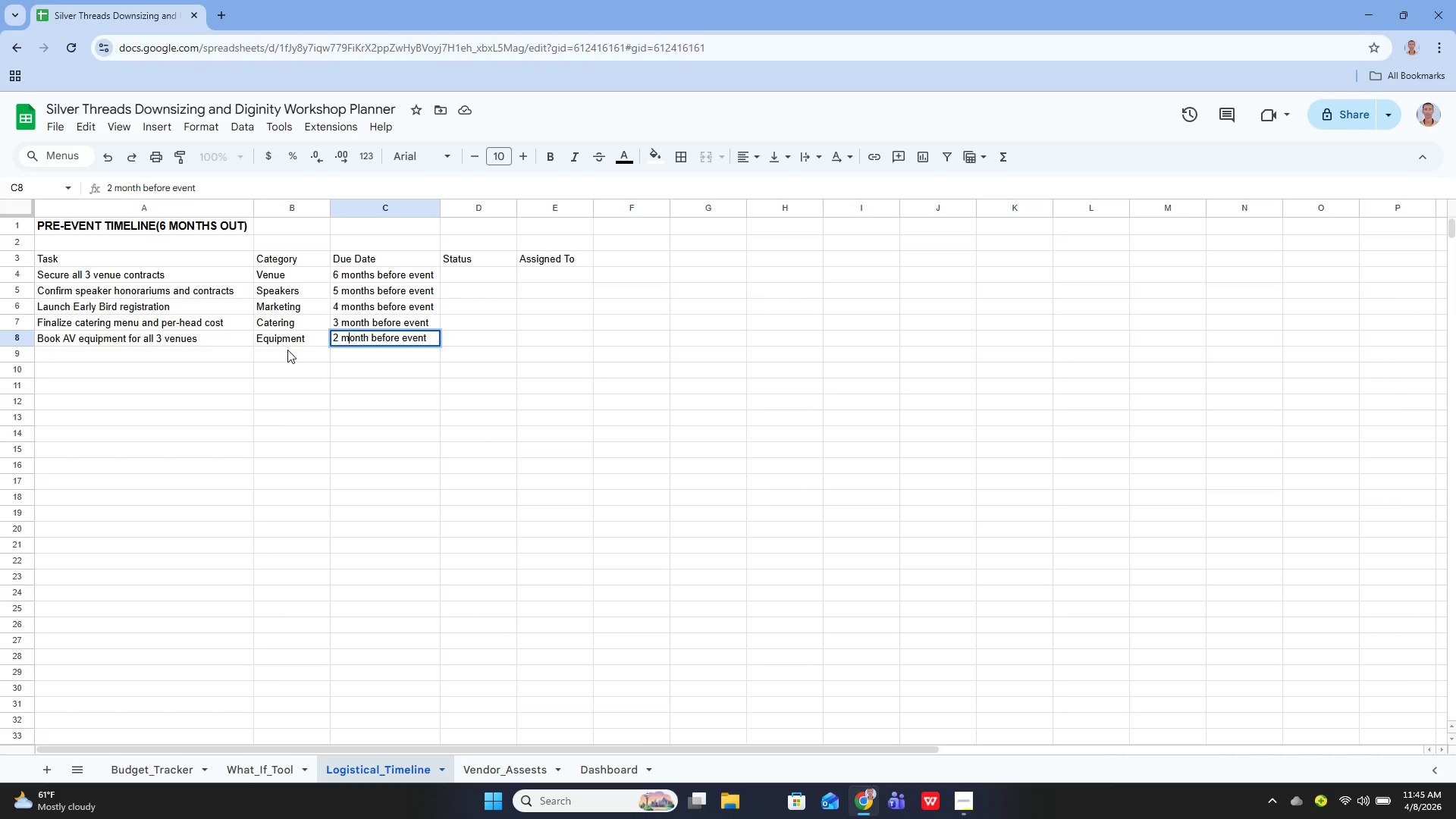 
key(ArrowLeft)
 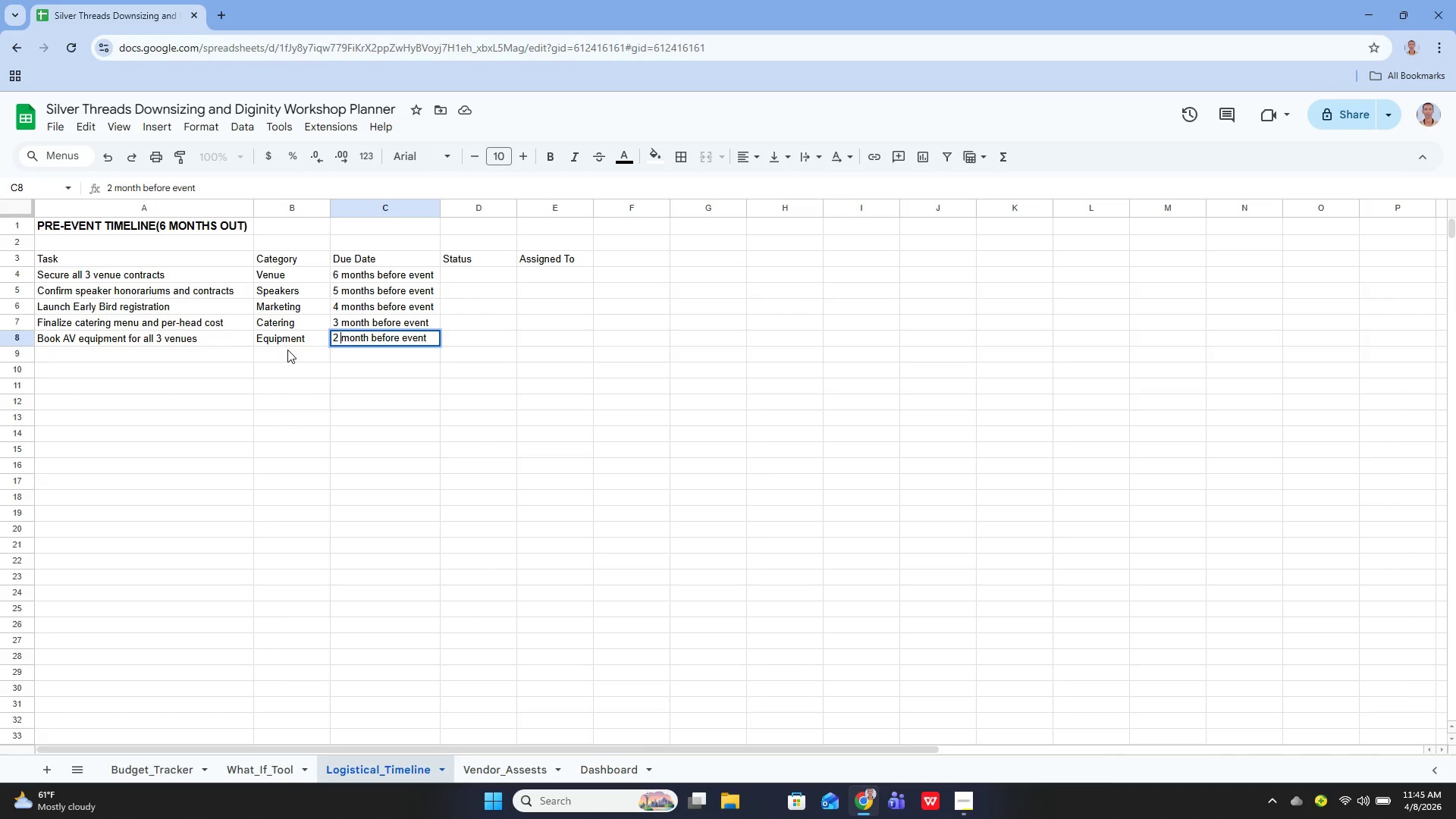 
key(ArrowLeft)
 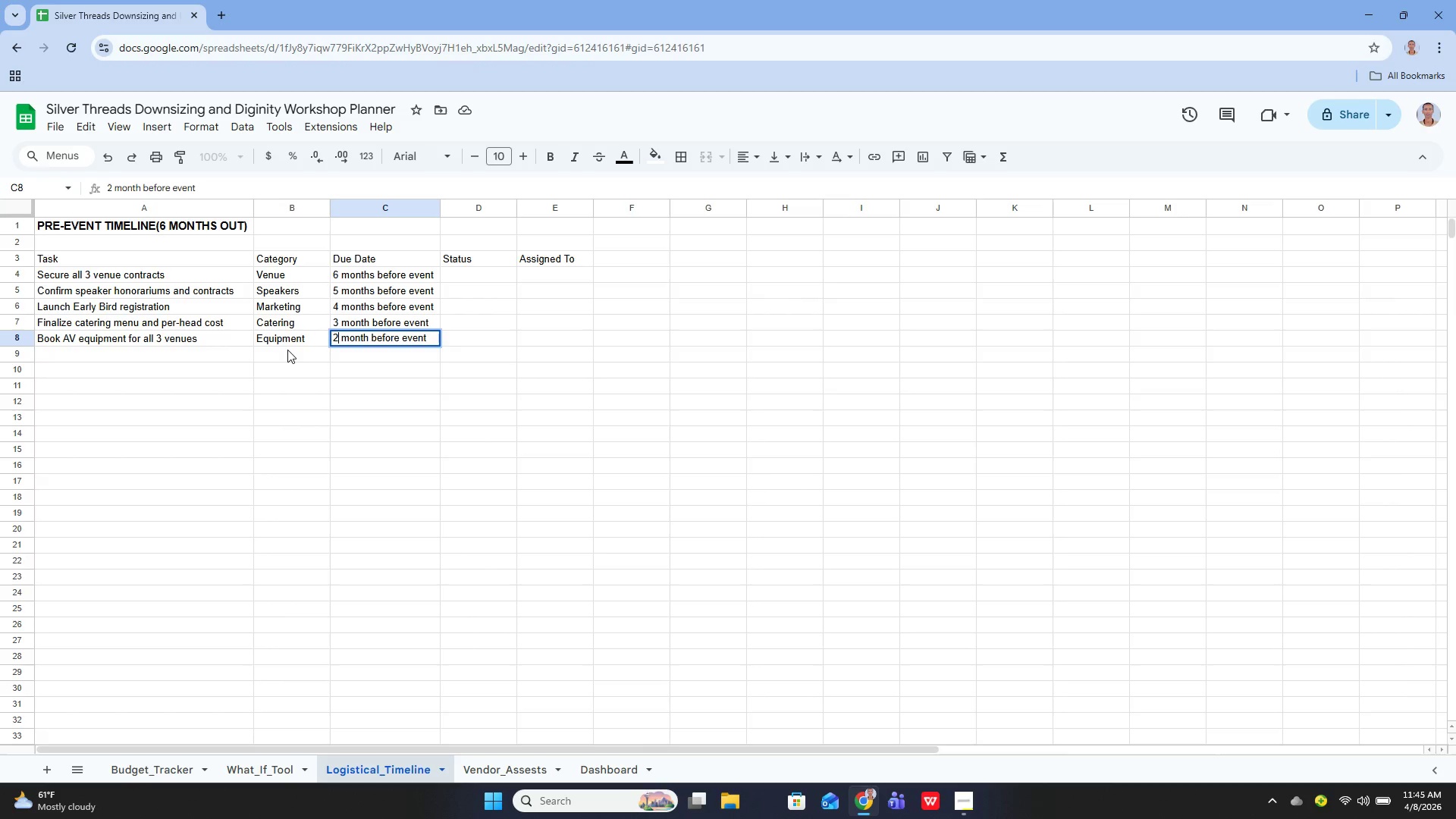 
key(ArrowLeft)
 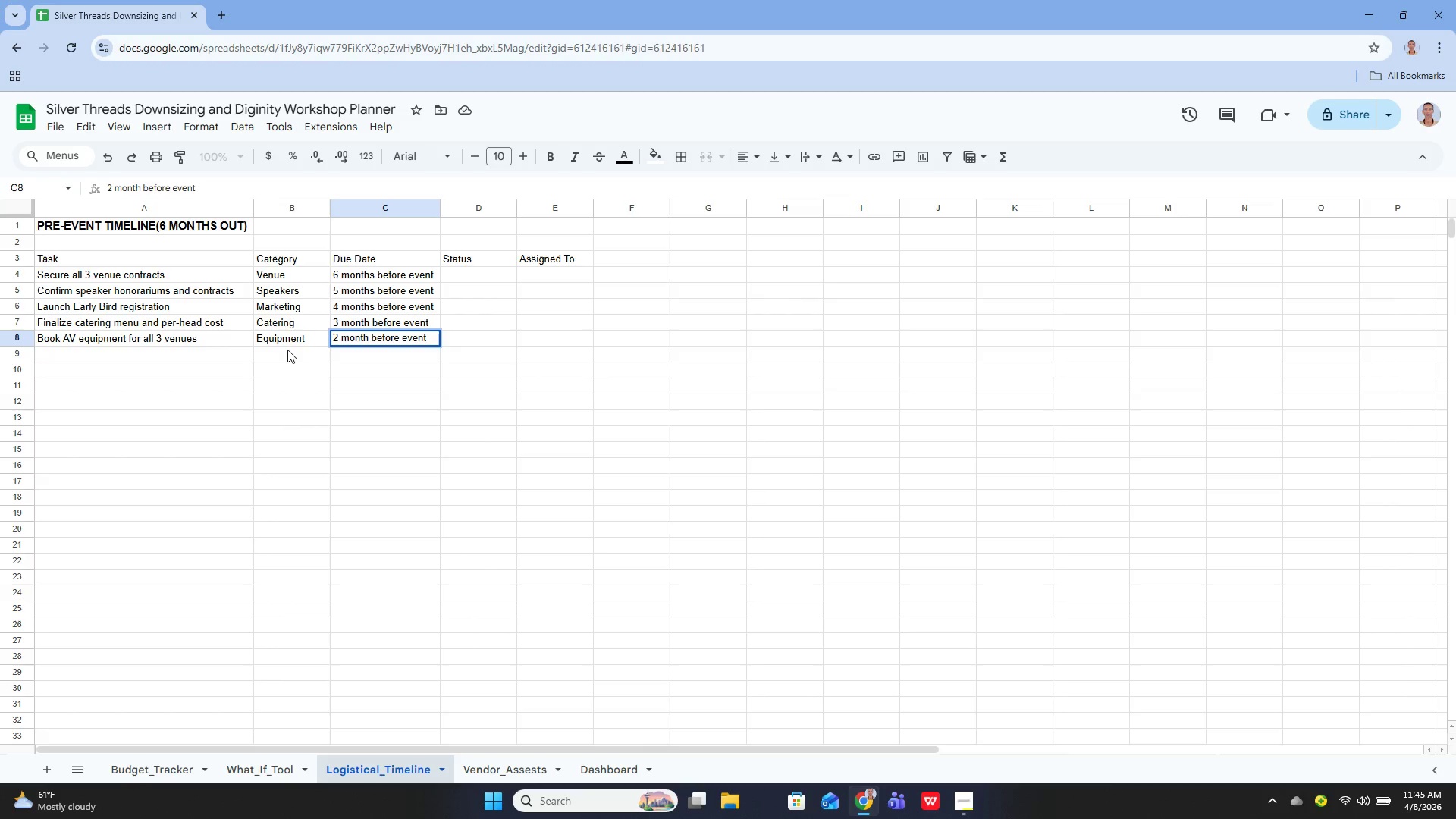 
key(Backspace)
 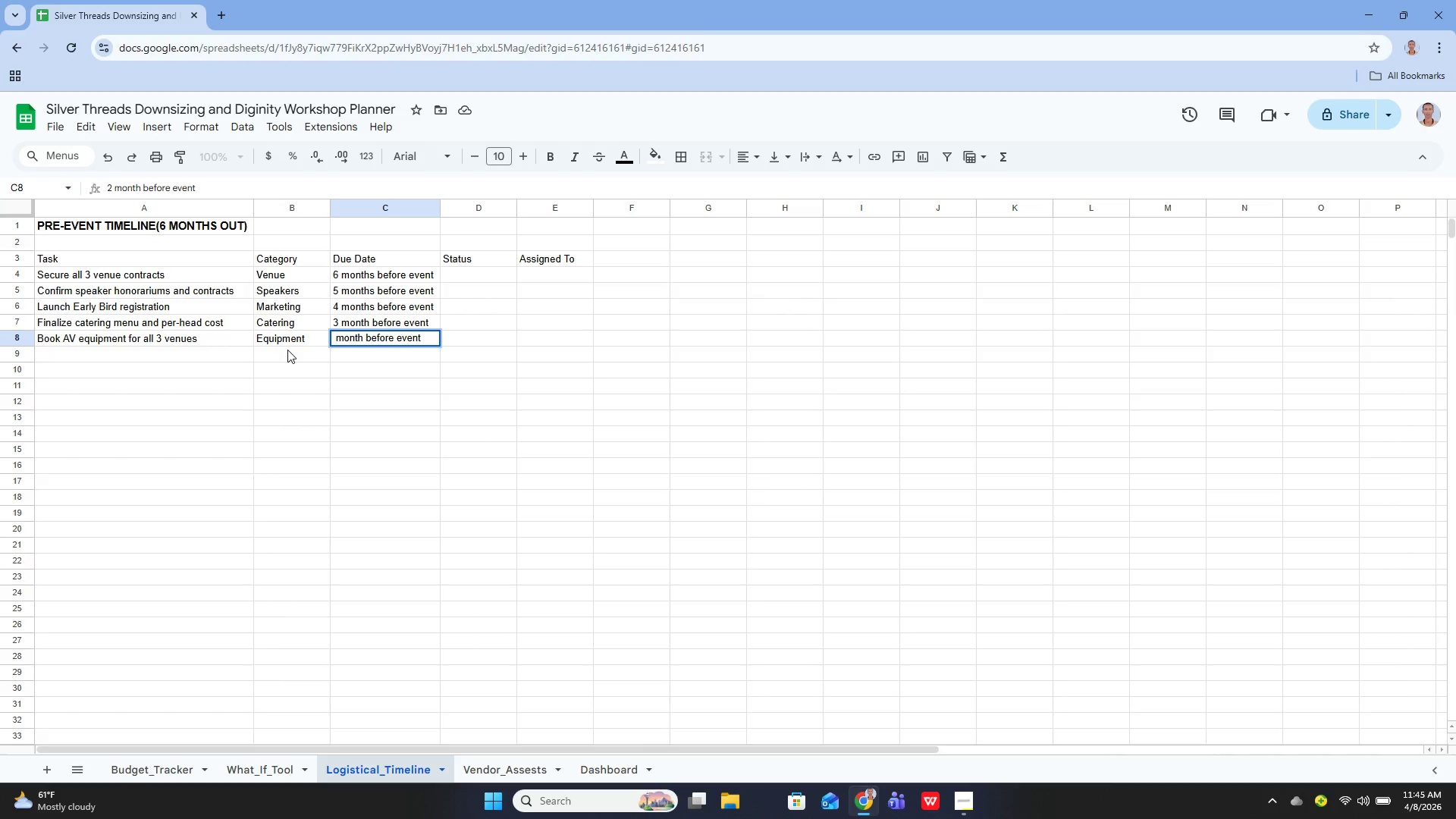 
key(3)
 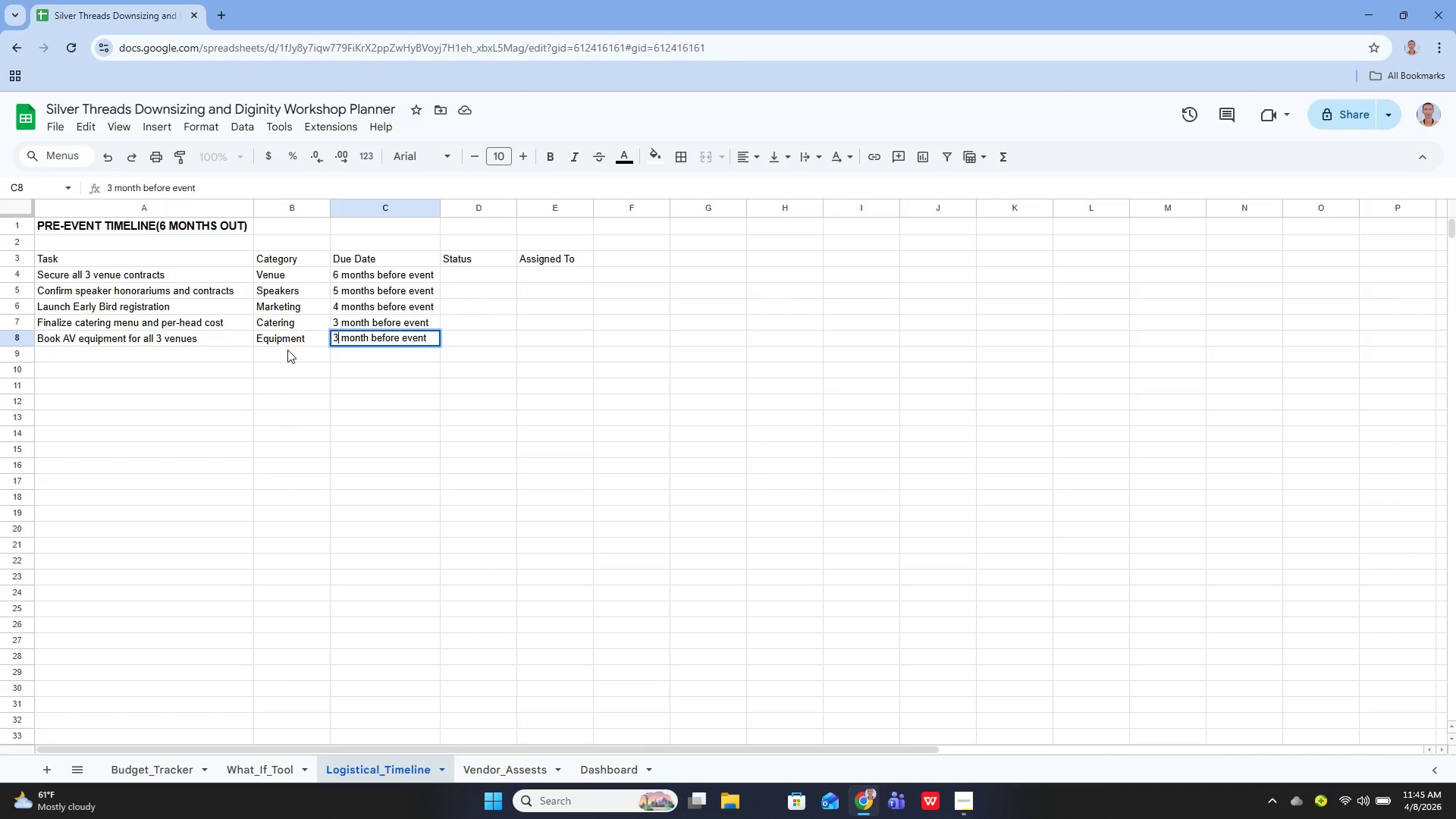 
key(Enter)
 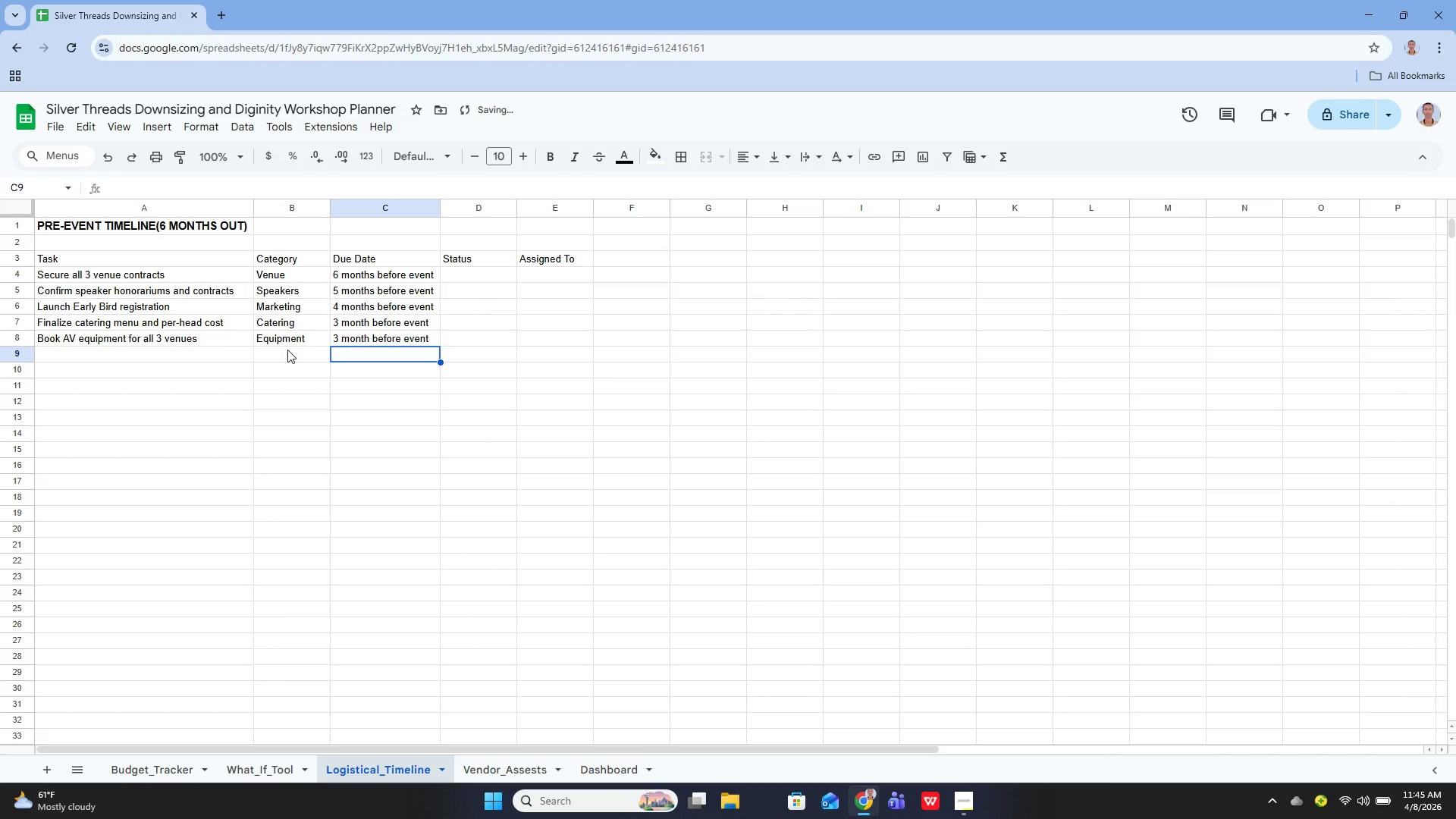 
key(ArrowUp)
 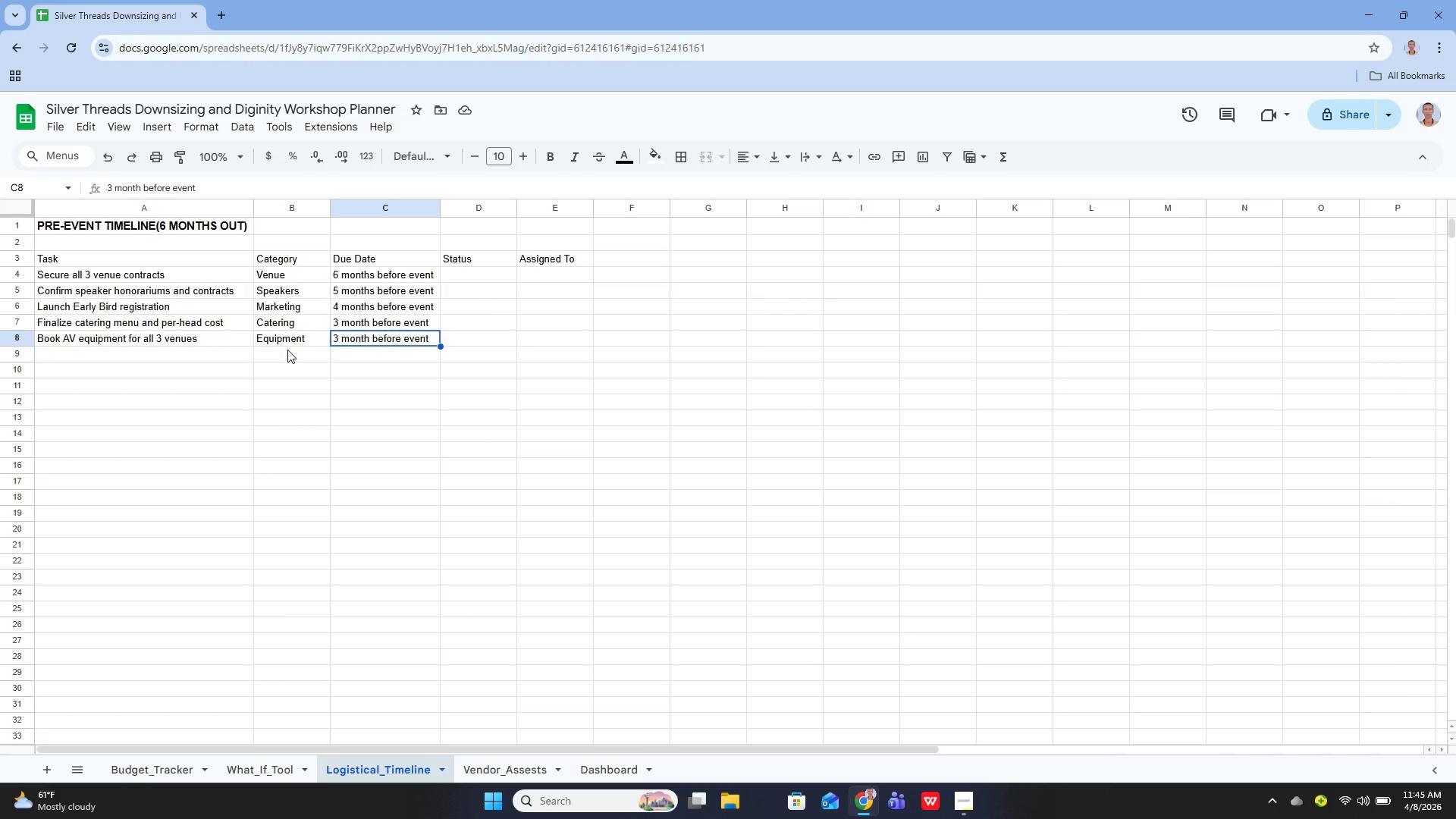 
wait(6.34)
 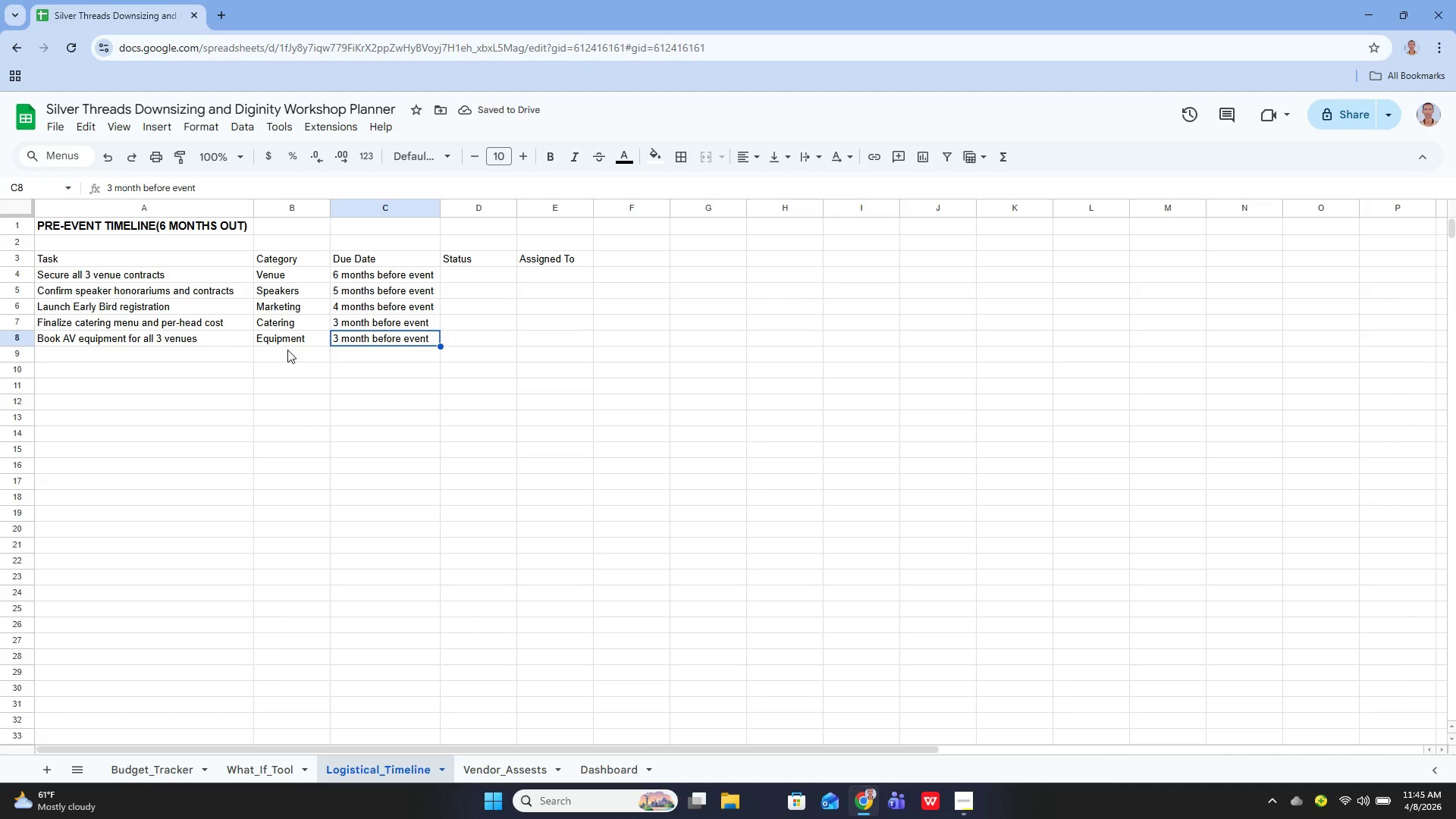 
key(ArrowLeft)
 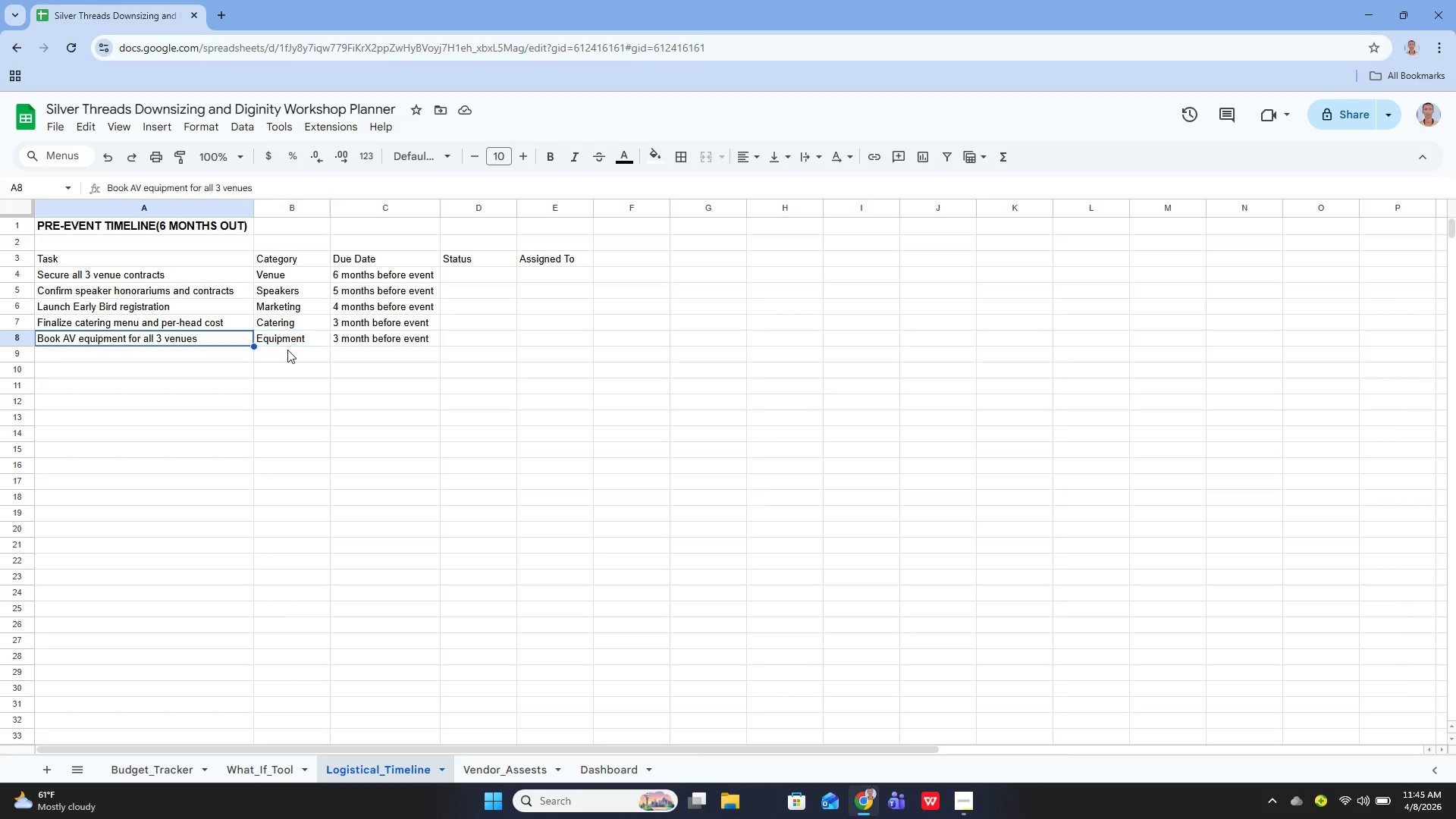 
key(ArrowLeft)
 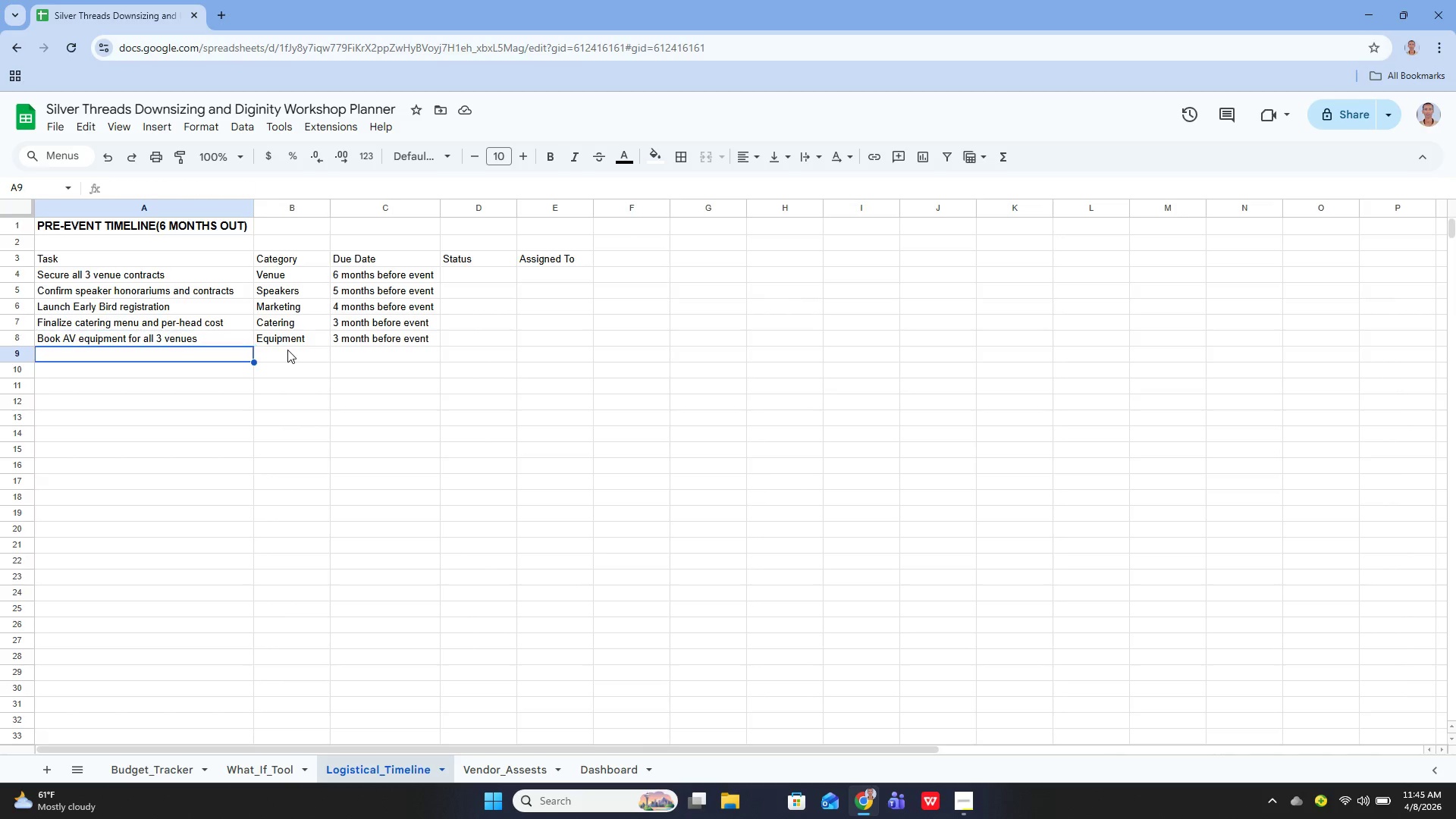 
key(ArrowDown)
 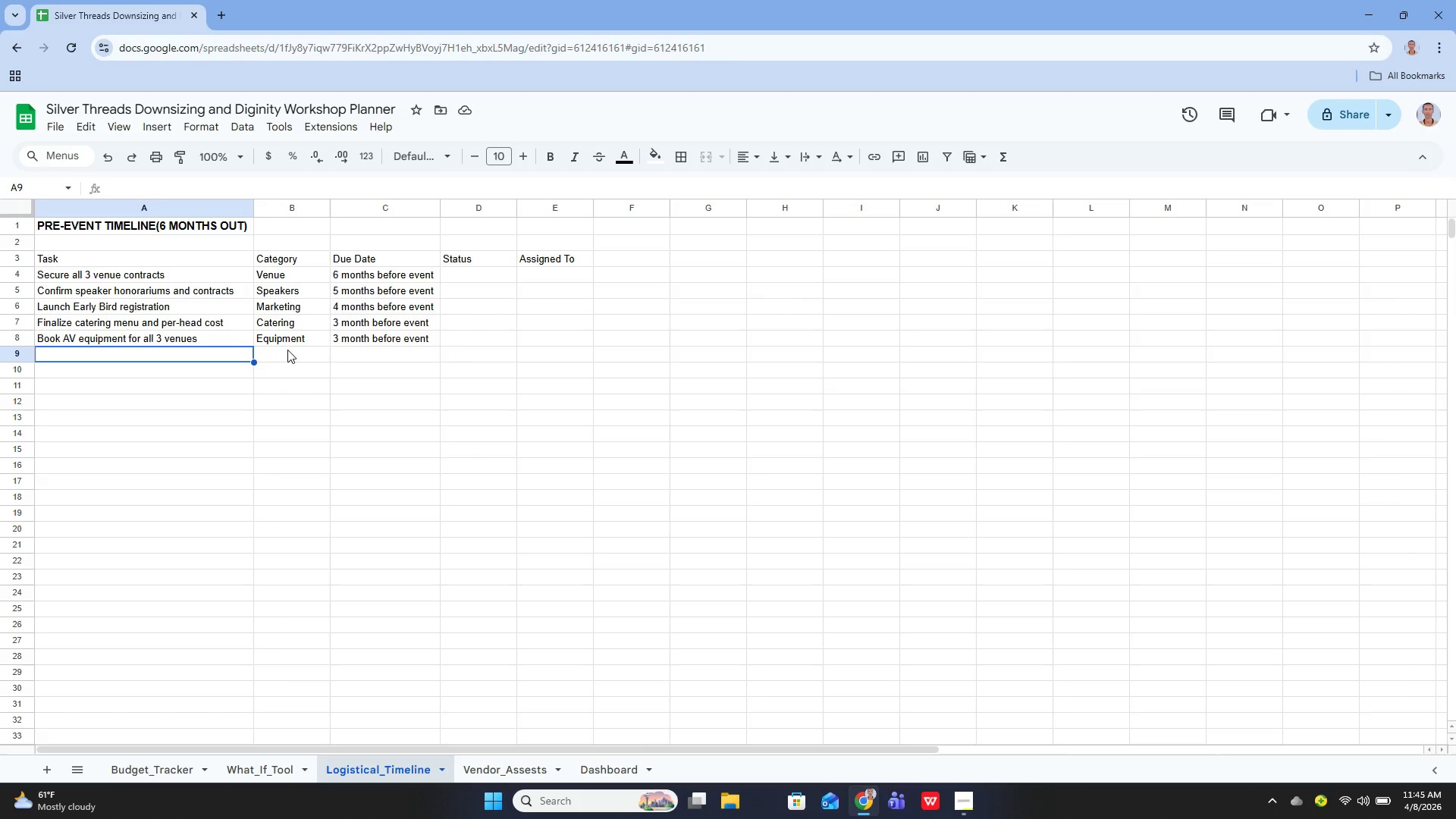 
key(Enter)
 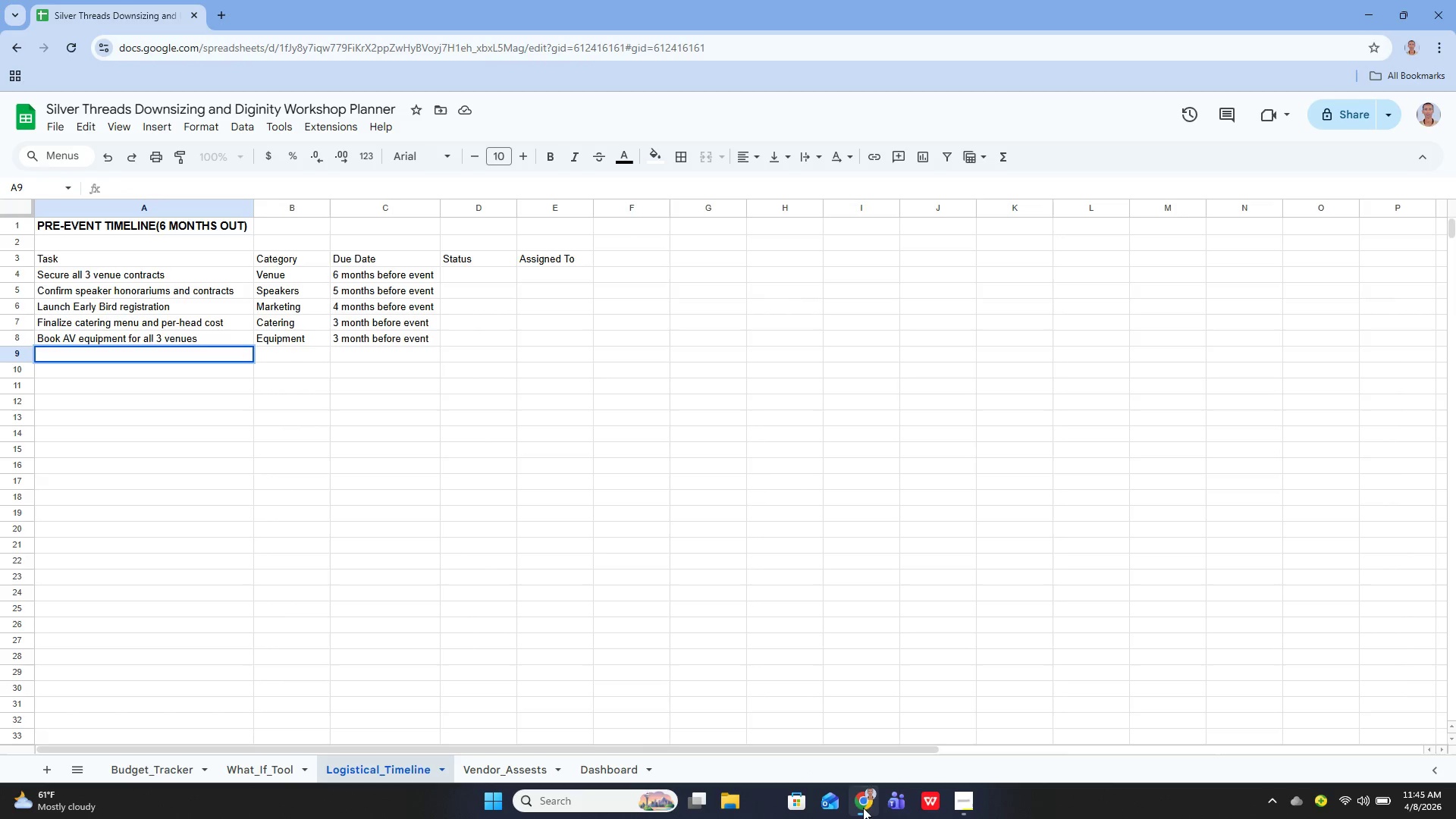 
left_click_drag(start_coordinate=[956, 795], to_coordinate=[956, 799])
 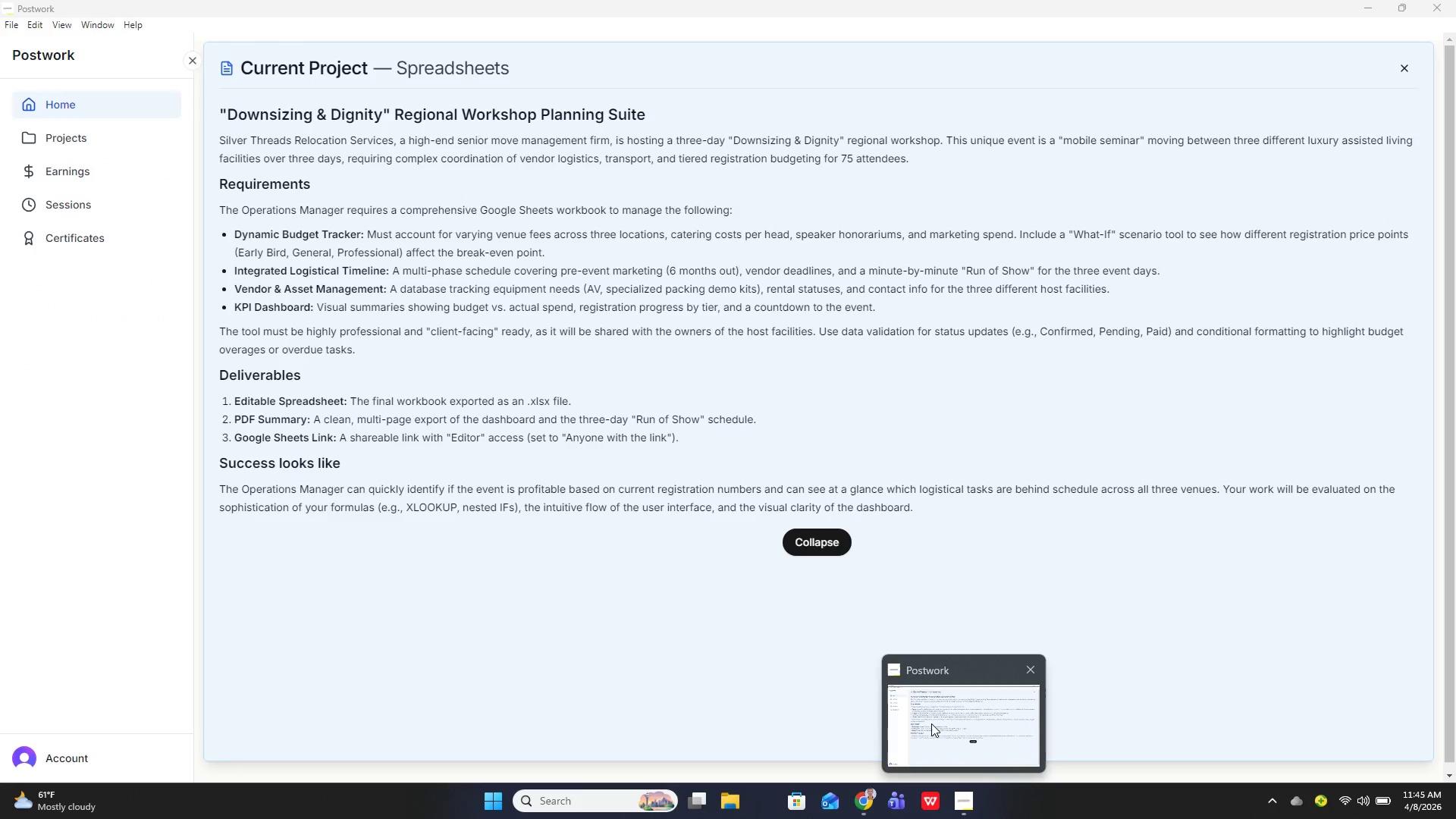 
left_click([933, 723])